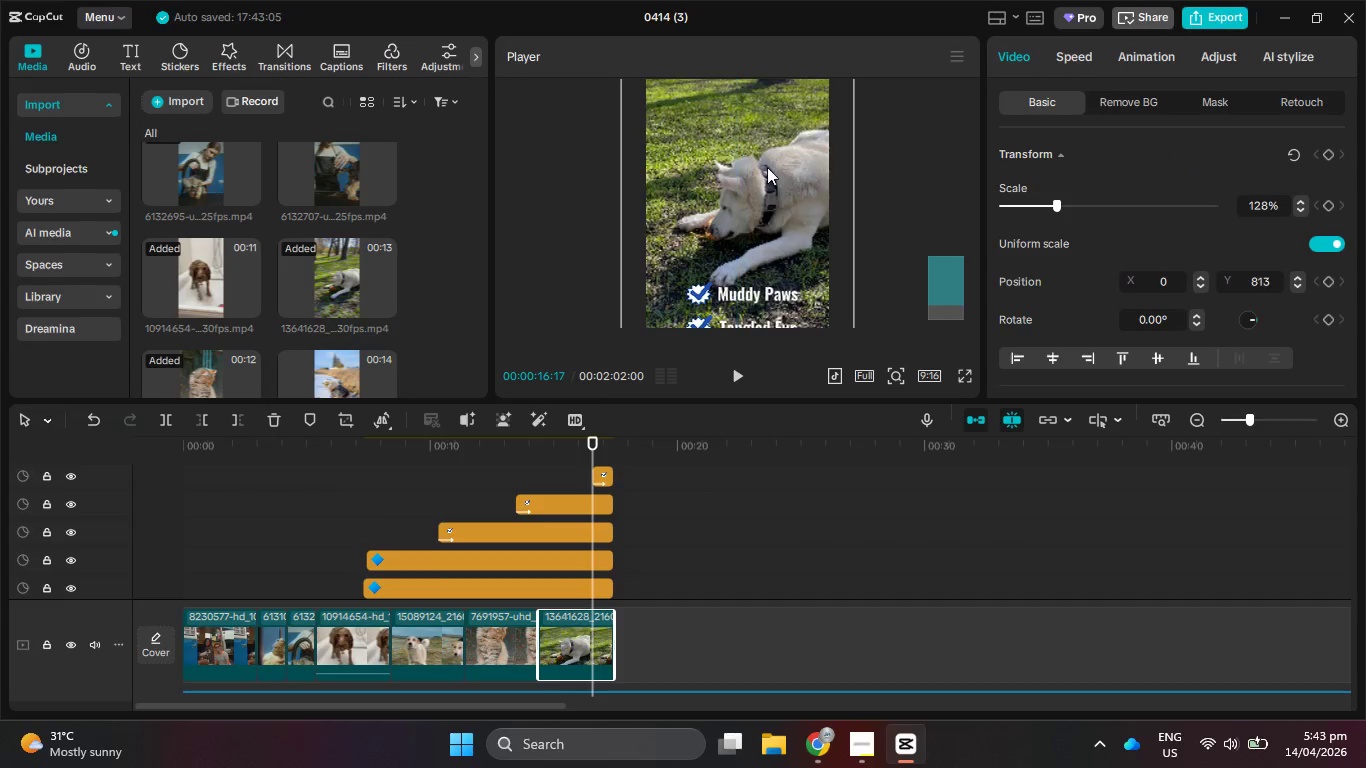 
hold_key(key=ControlLeft, duration=0.56)
scroll: coordinate [768, 171], scroll_direction: down, amount: 5.0
 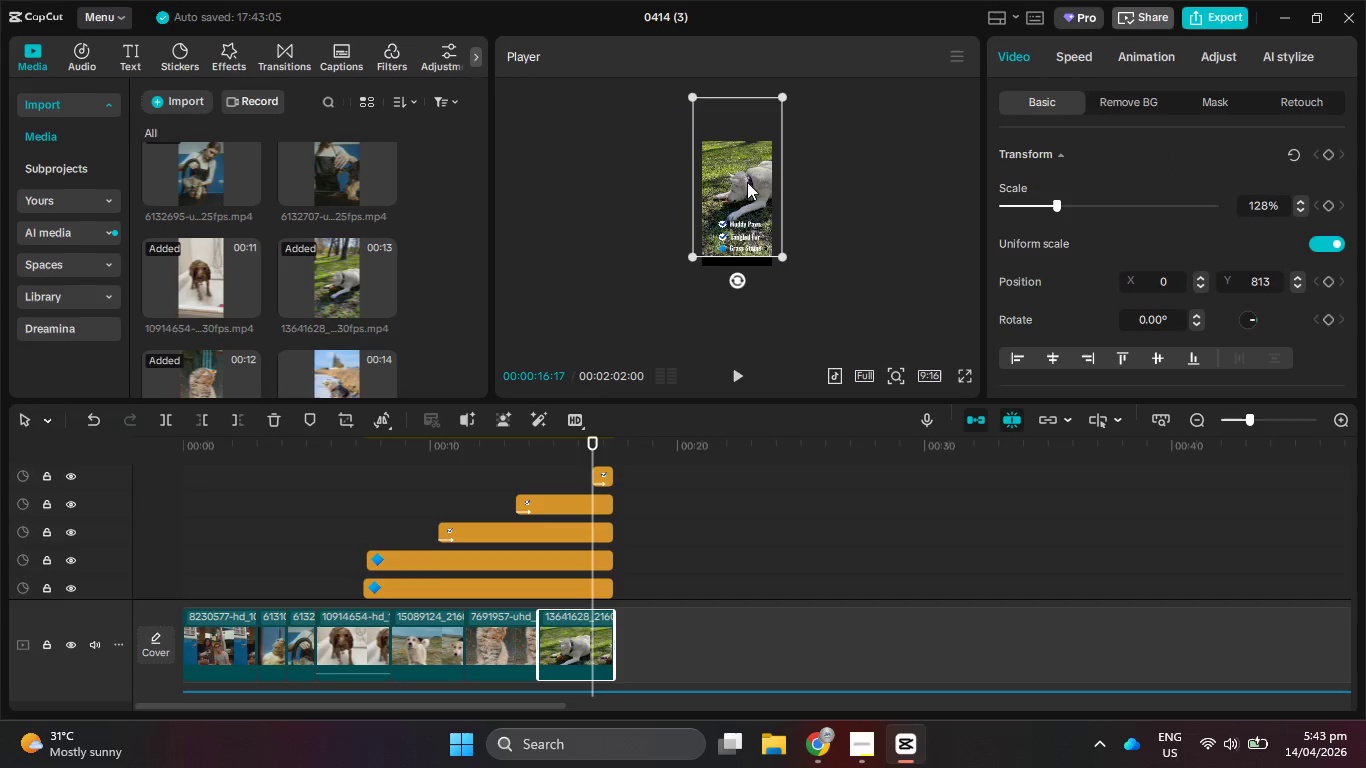 
left_click_drag(start_coordinate=[747, 183], to_coordinate=[750, 194])
 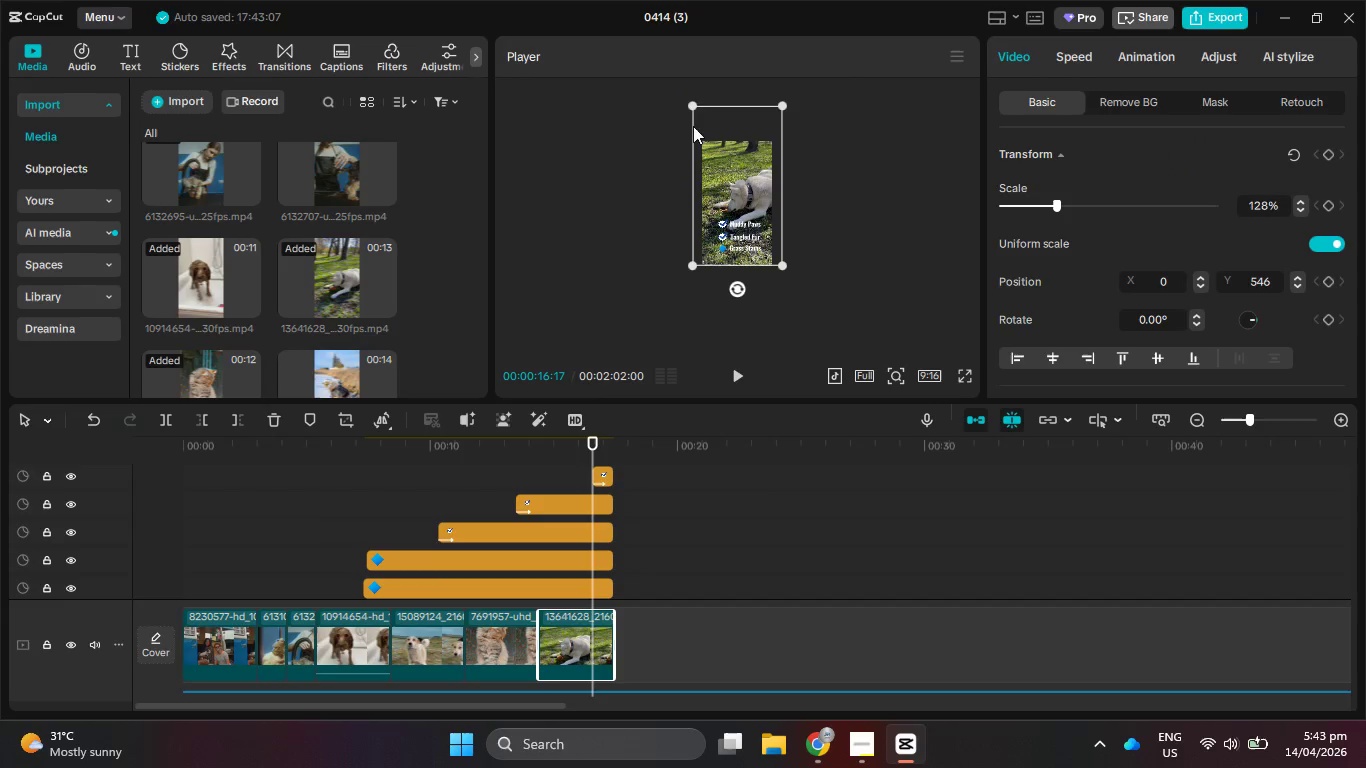 
hold_key(key=ControlLeft, duration=0.84)
left_click_drag(start_coordinate=[695, 104], to_coordinate=[690, 100])
 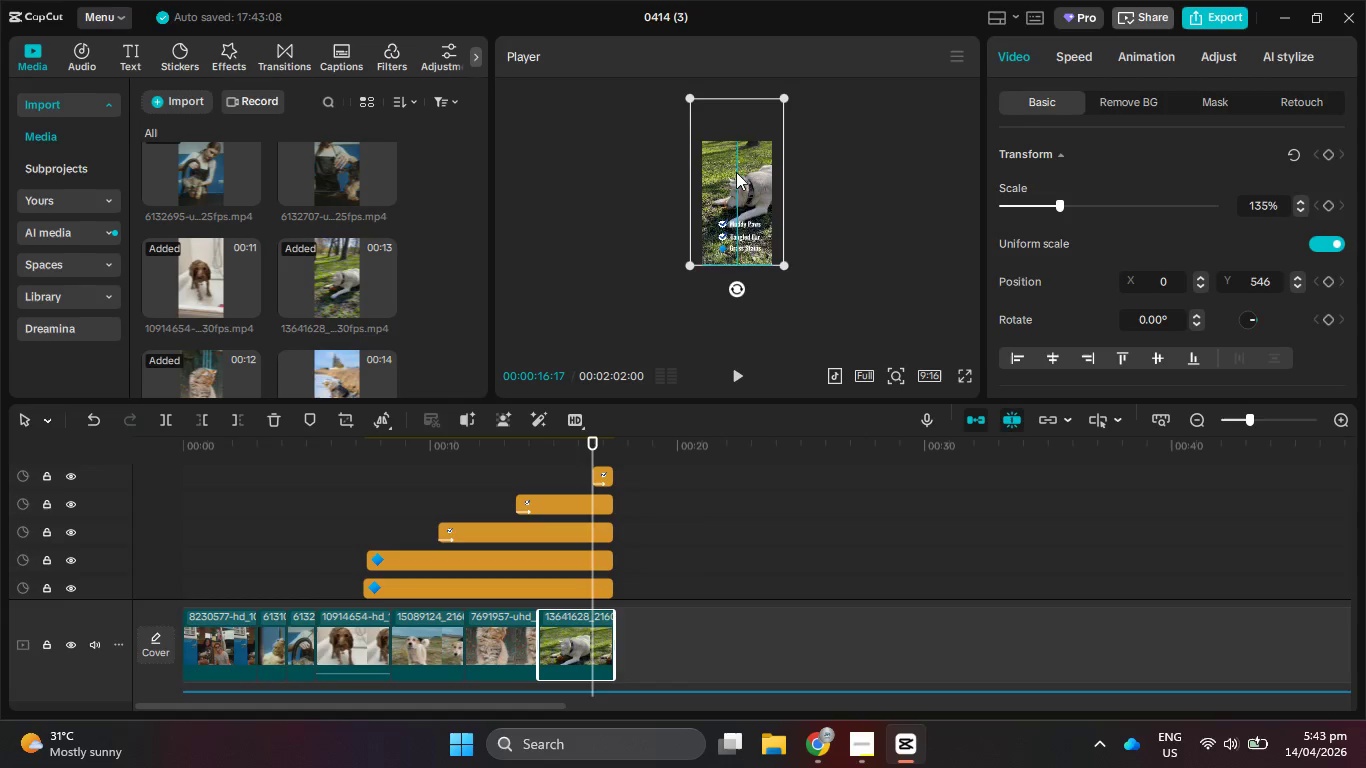 
hold_key(key=ControlLeft, duration=0.94)
scroll: coordinate [596, 303], scroll_direction: up, amount: 3.0
 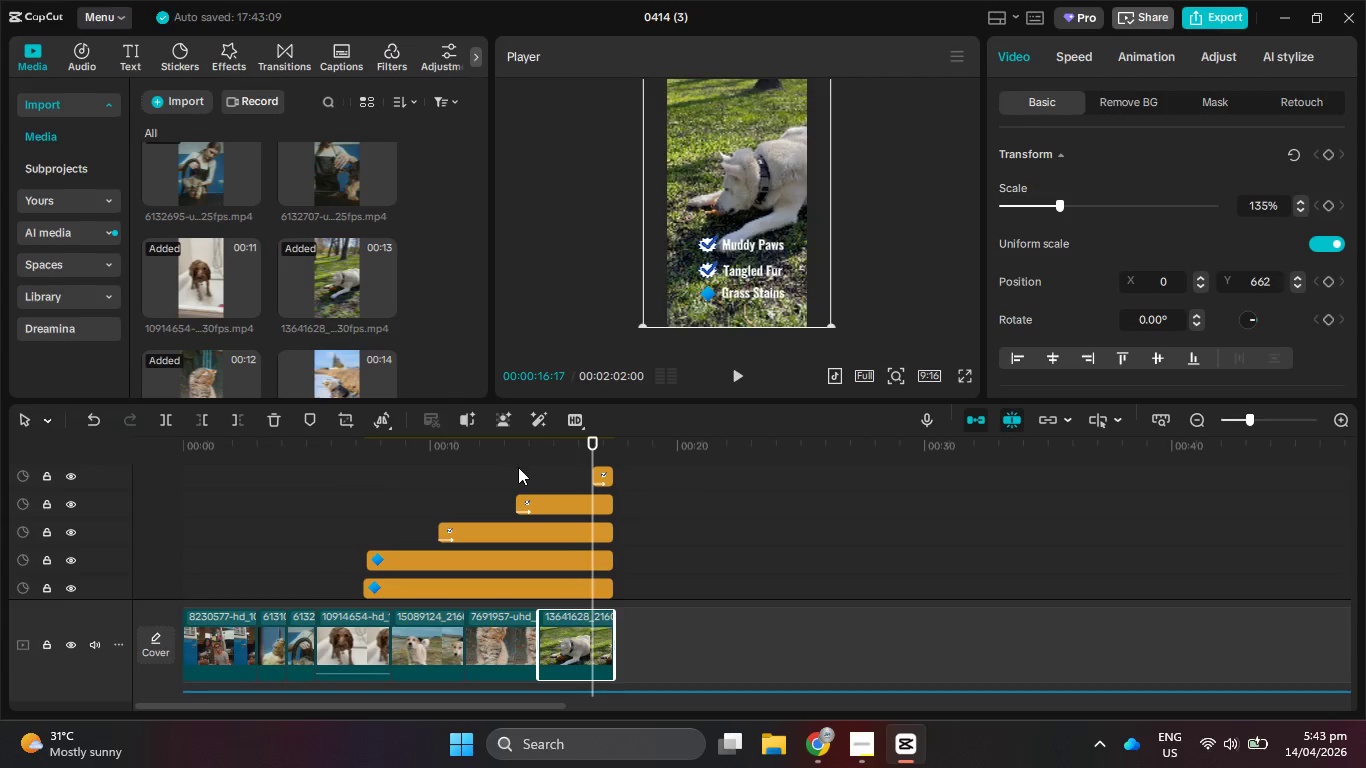 
left_click_drag(start_coordinate=[517, 439], to_coordinate=[0, 402])
 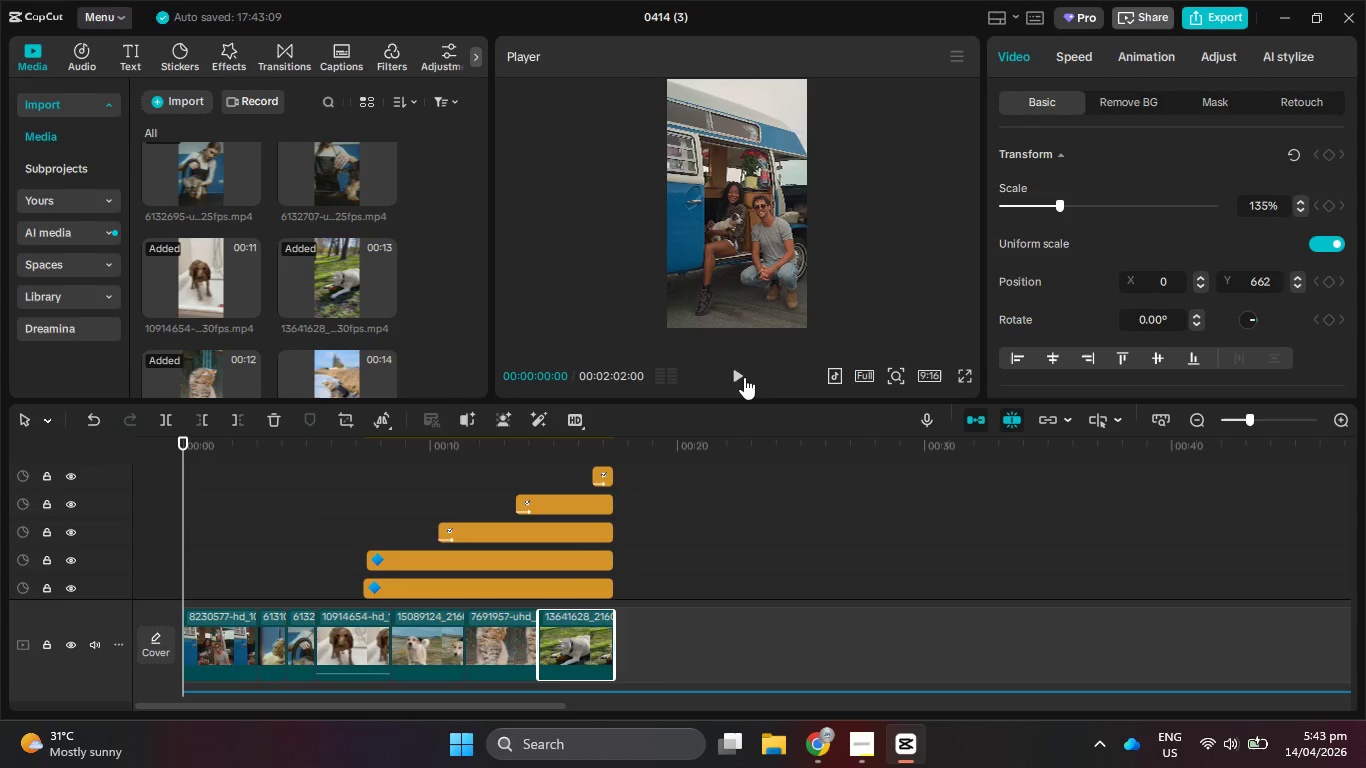 
left_click([744, 377])
 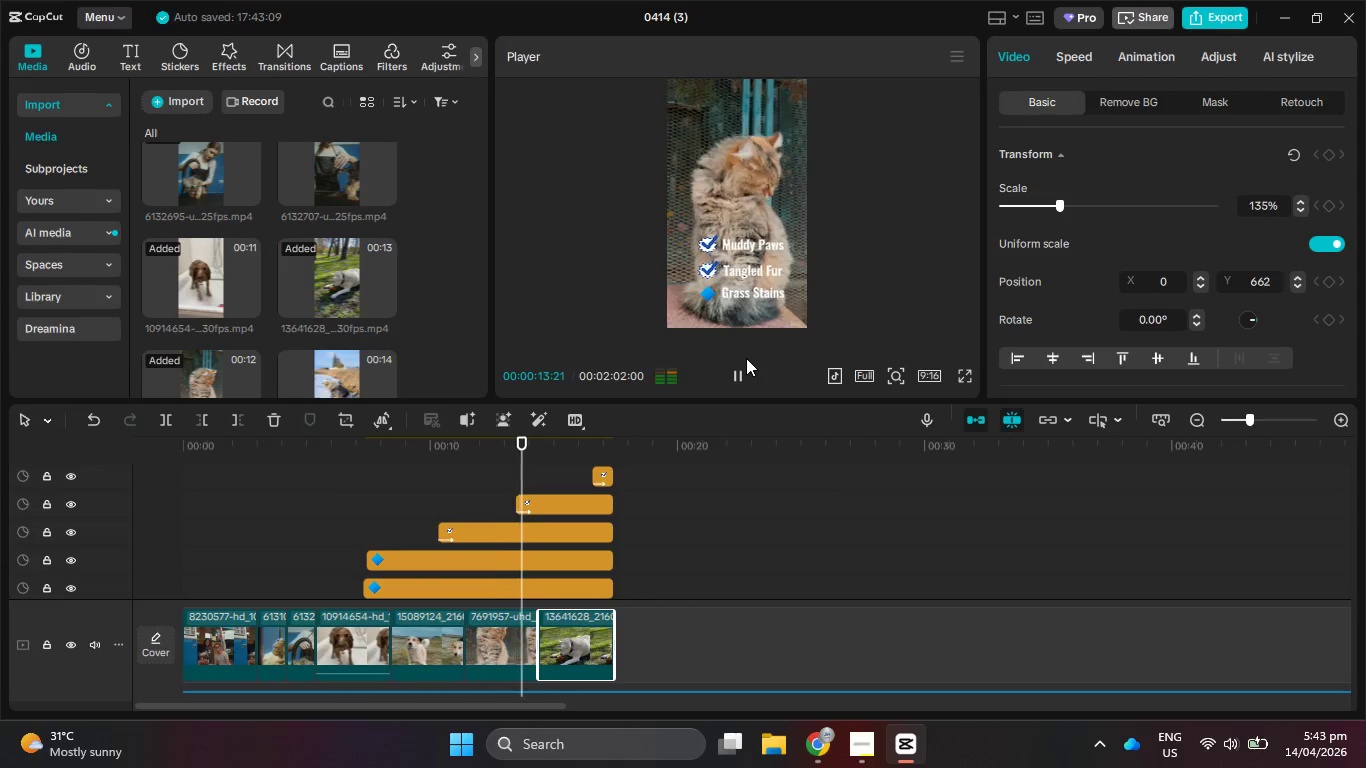 
wait(18.83)
 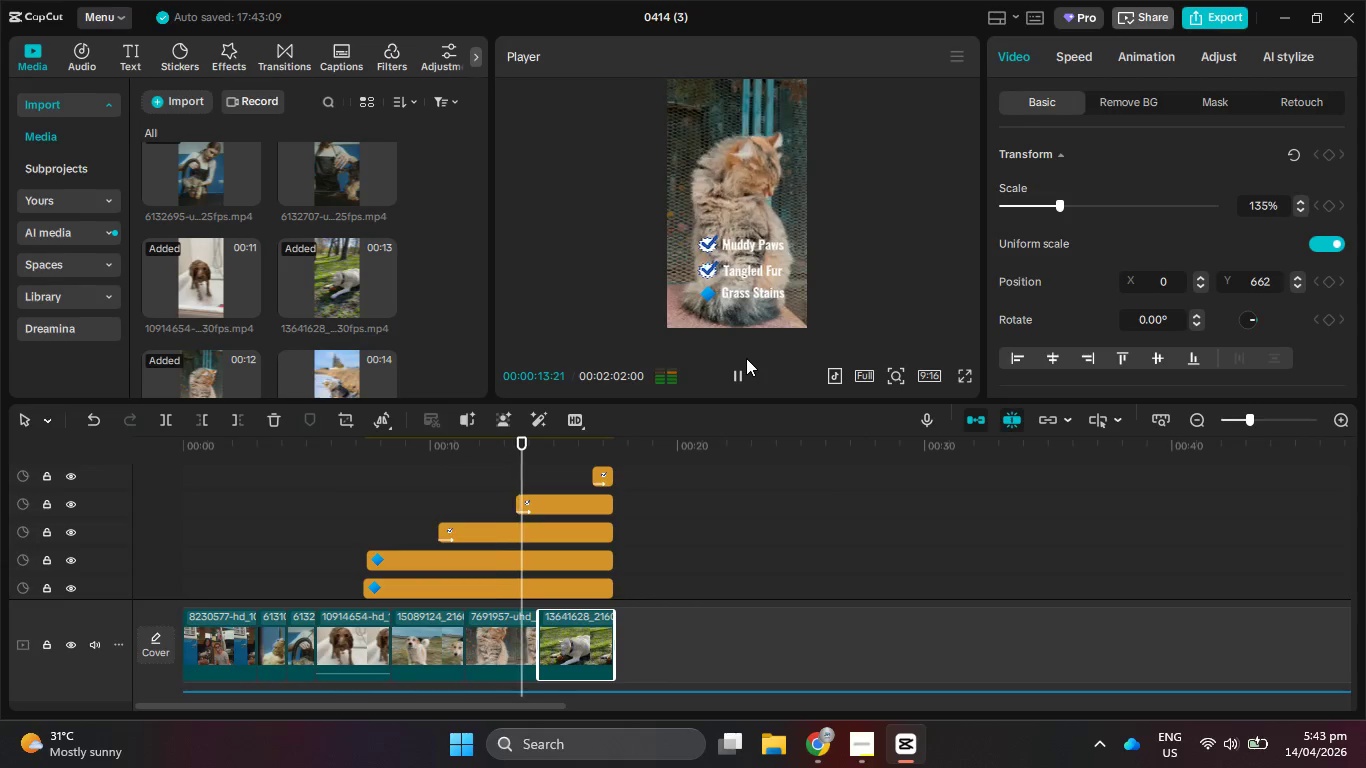 
left_click([740, 370])
 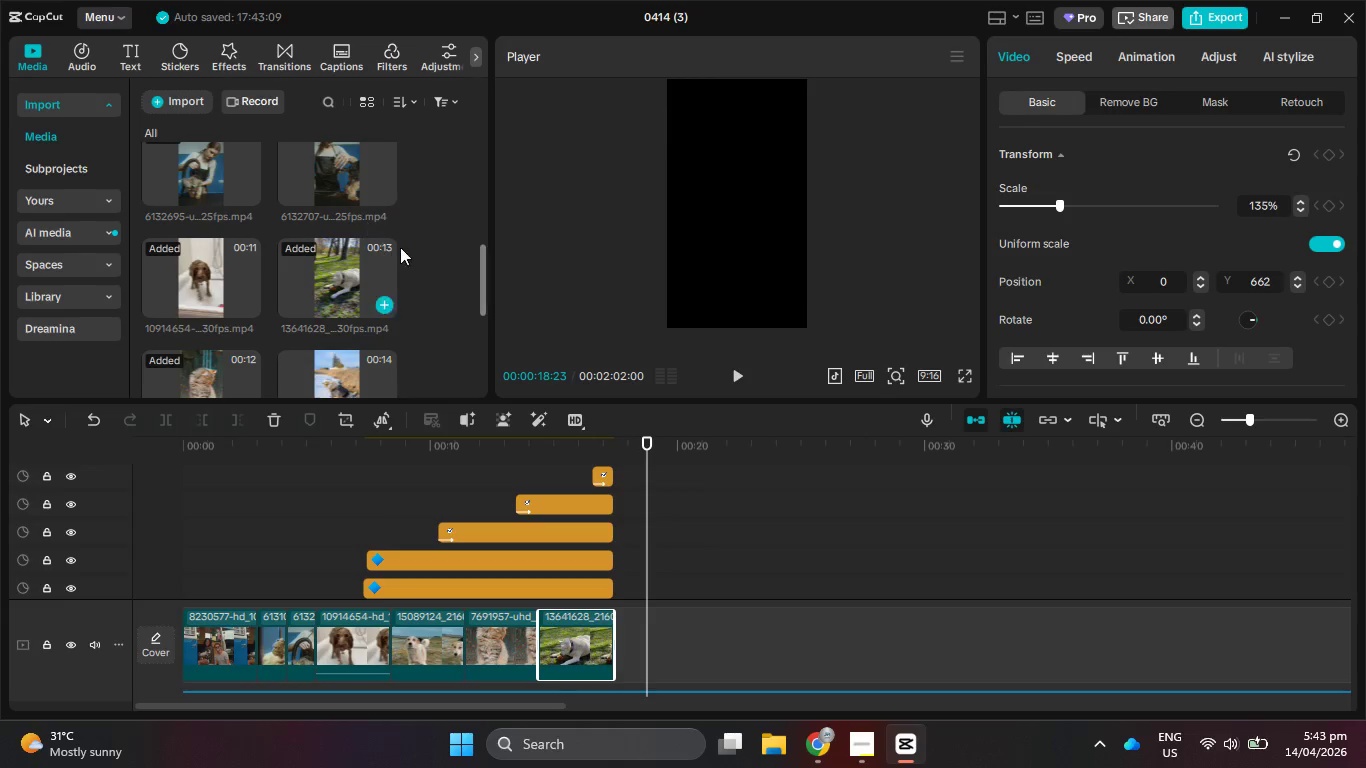 
left_click([423, 259])
 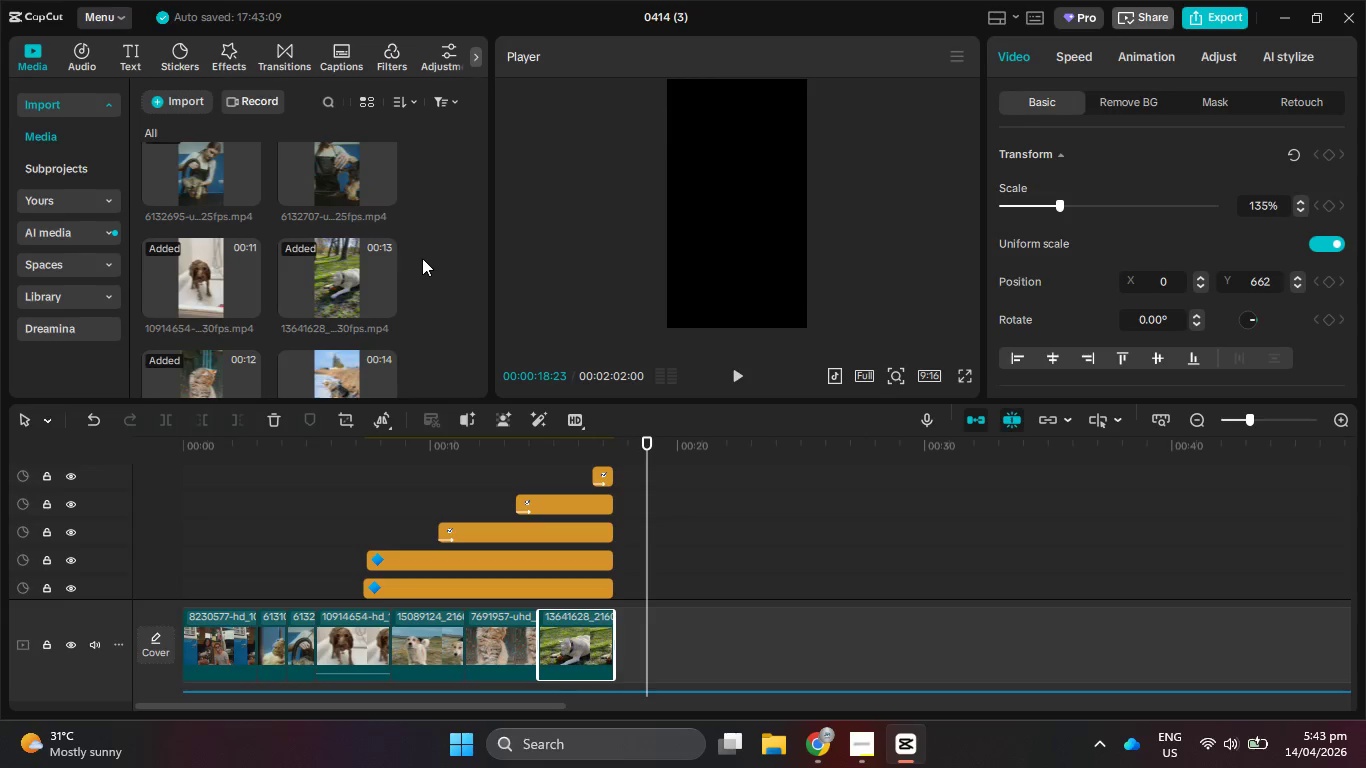 
scroll: coordinate [422, 256], scroll_direction: down, amount: 3.0
 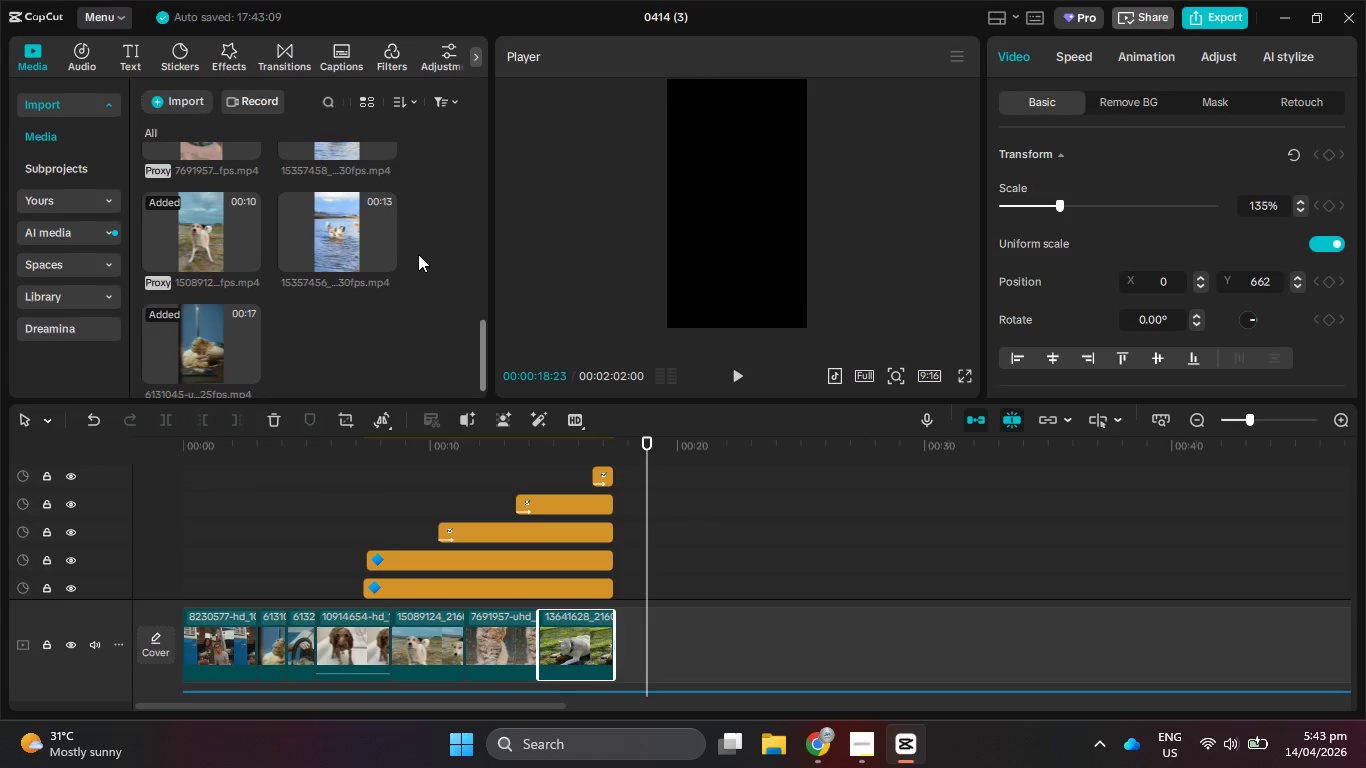 
scroll: coordinate [413, 251], scroll_direction: up, amount: 8.0
 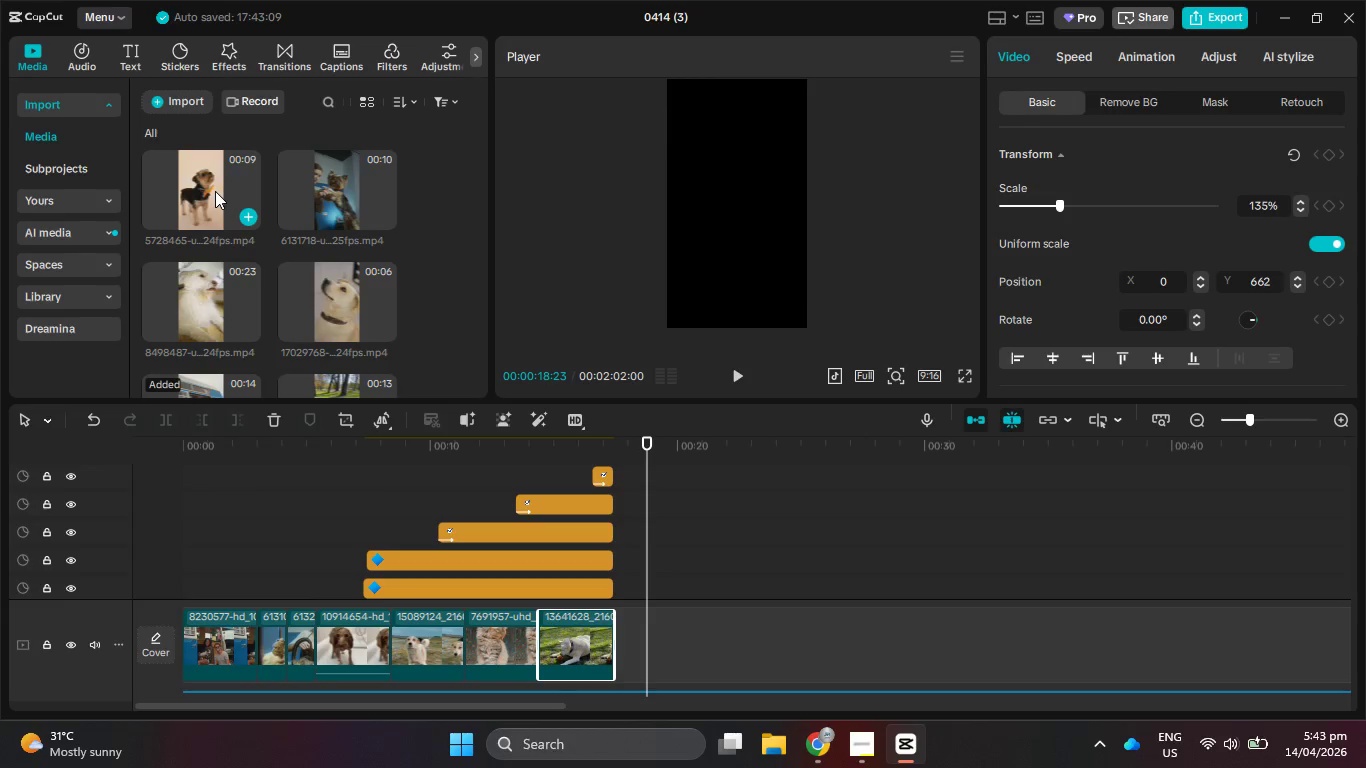 
left_click_drag(start_coordinate=[183, 279], to_coordinate=[624, 638])
 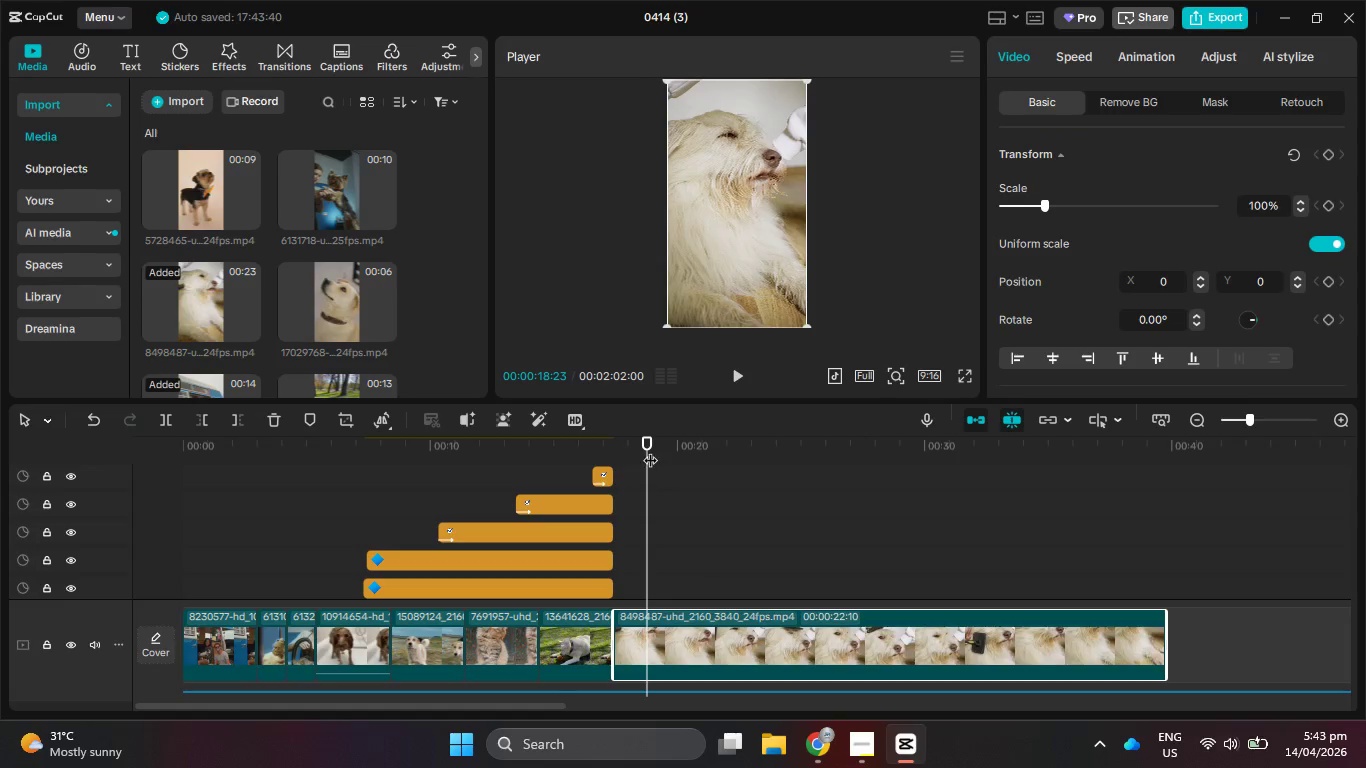 
left_click_drag(start_coordinate=[651, 447], to_coordinate=[595, 444])
 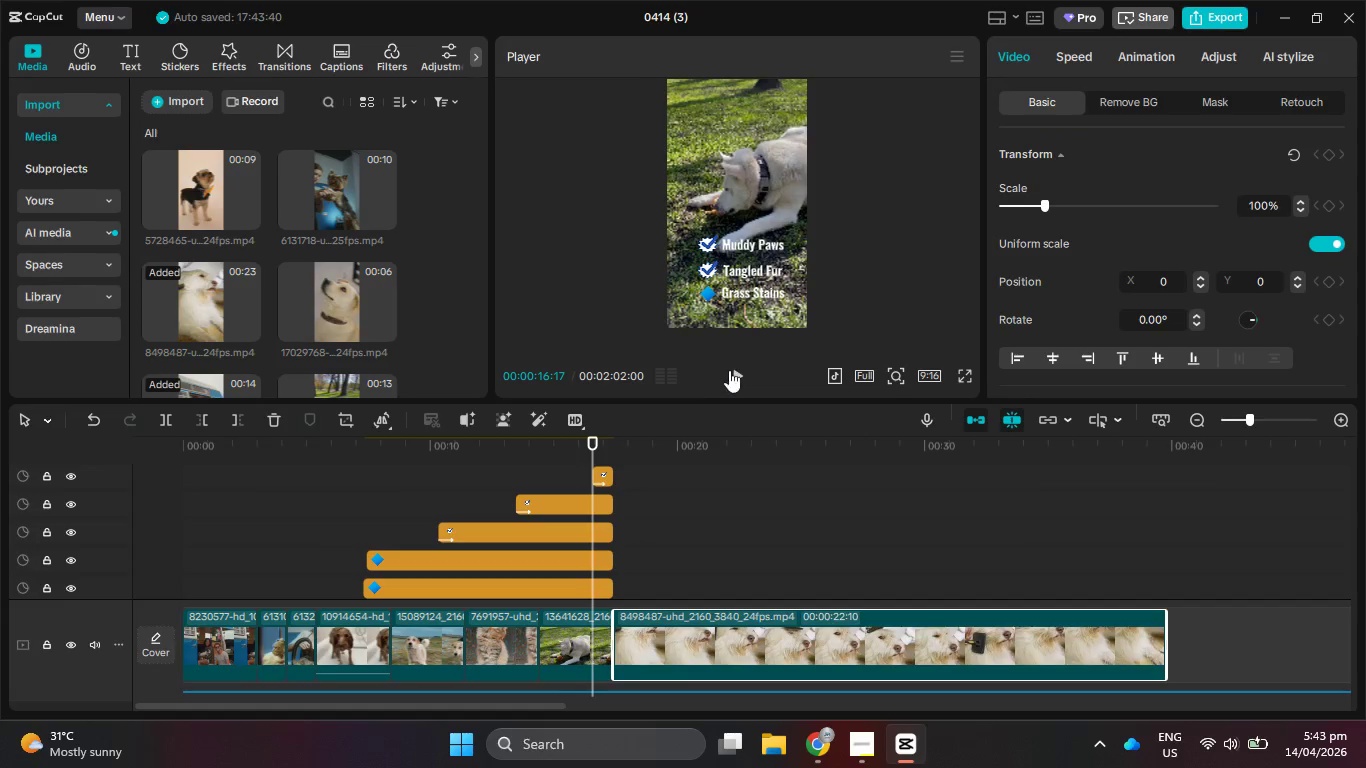 
left_click([738, 373])
 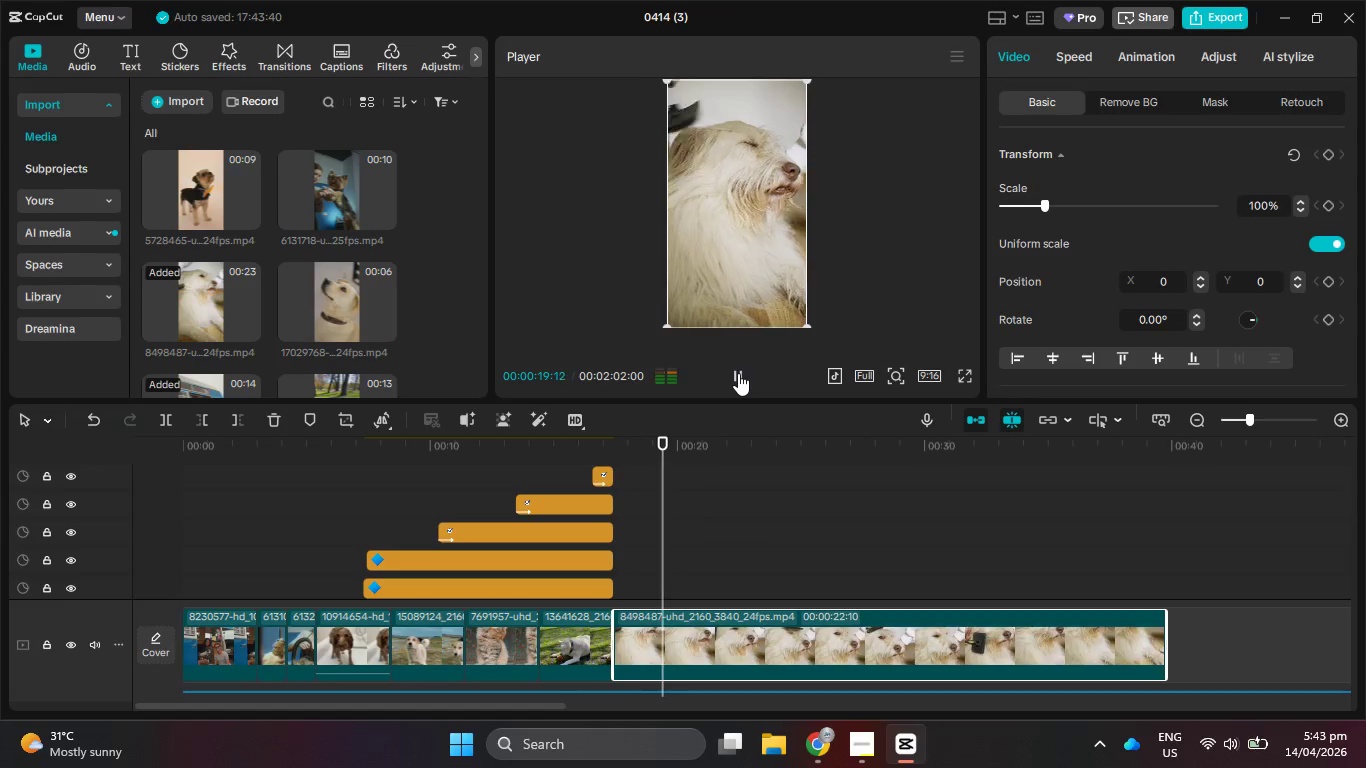 
left_click([738, 373])
 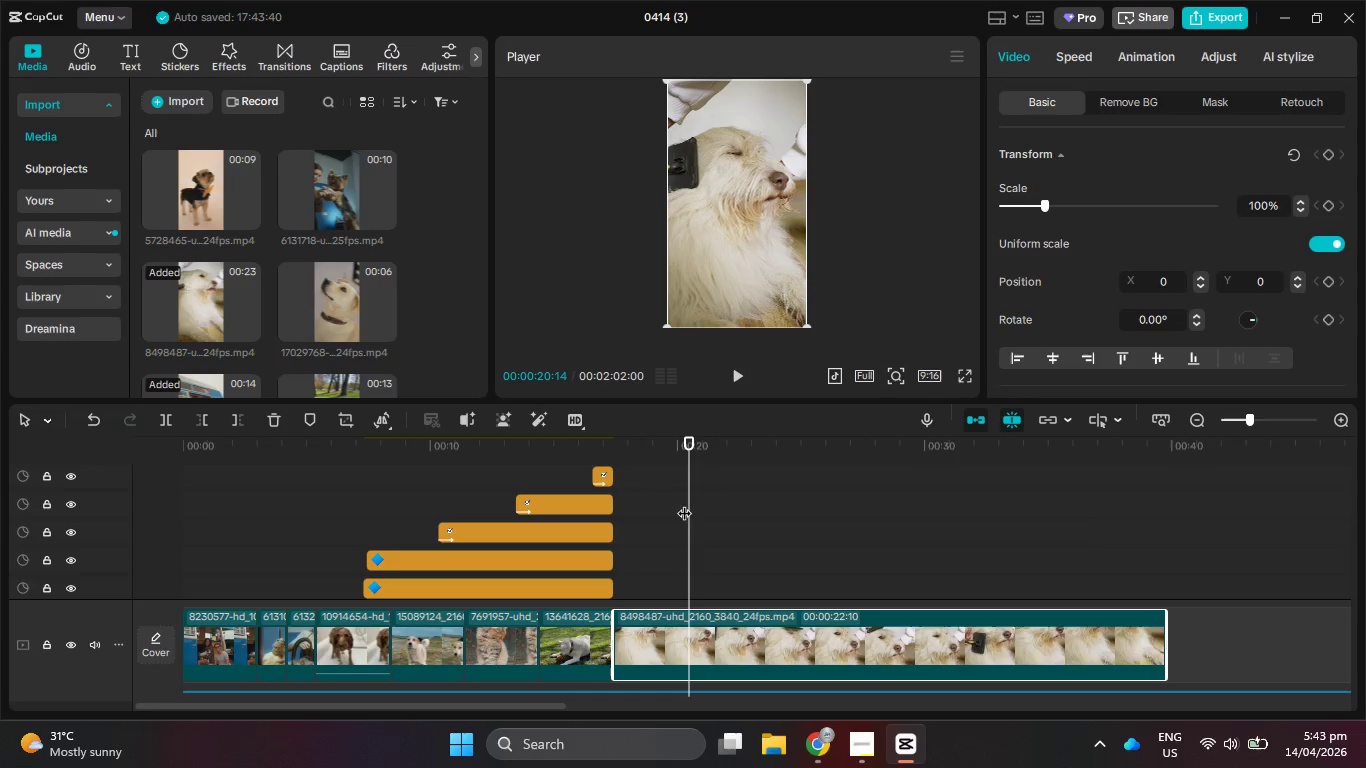 
left_click_drag(start_coordinate=[686, 504], to_coordinate=[605, 504])
 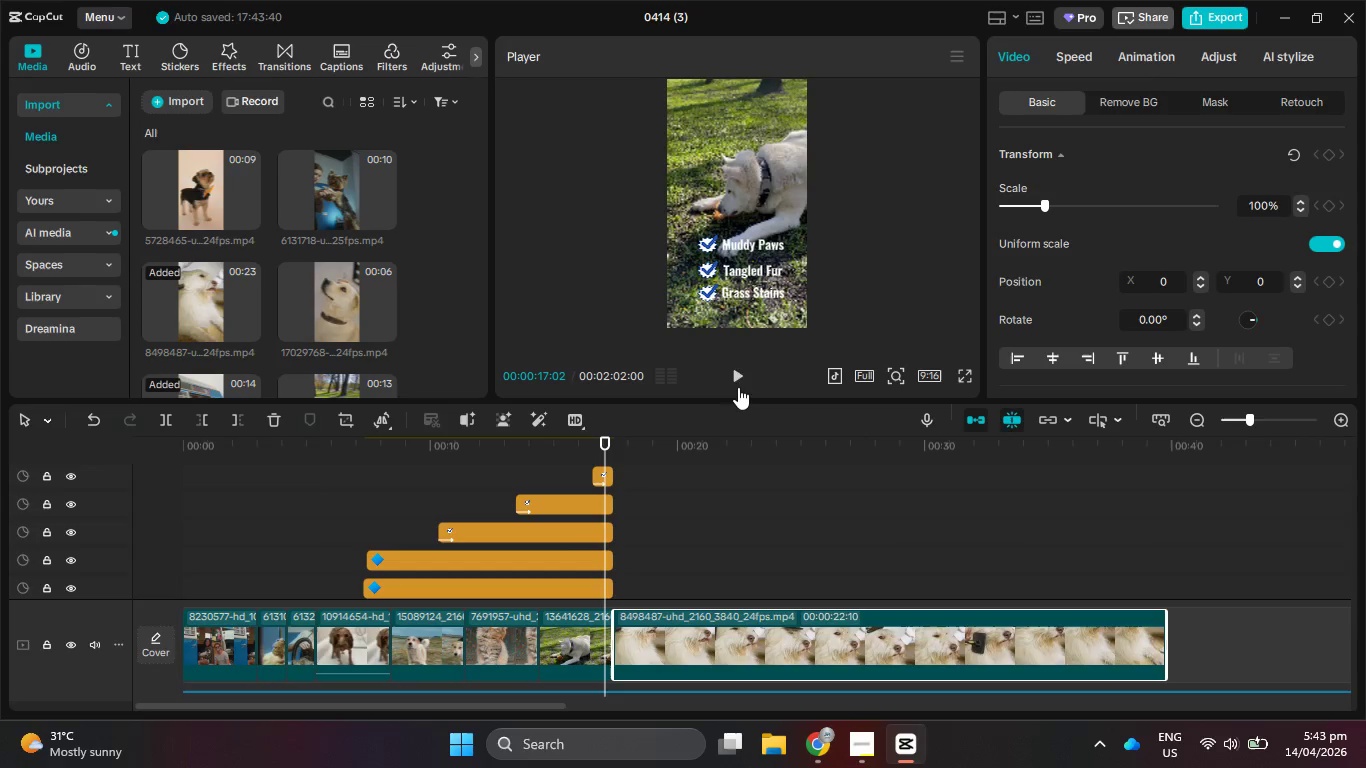 
left_click([737, 372])
 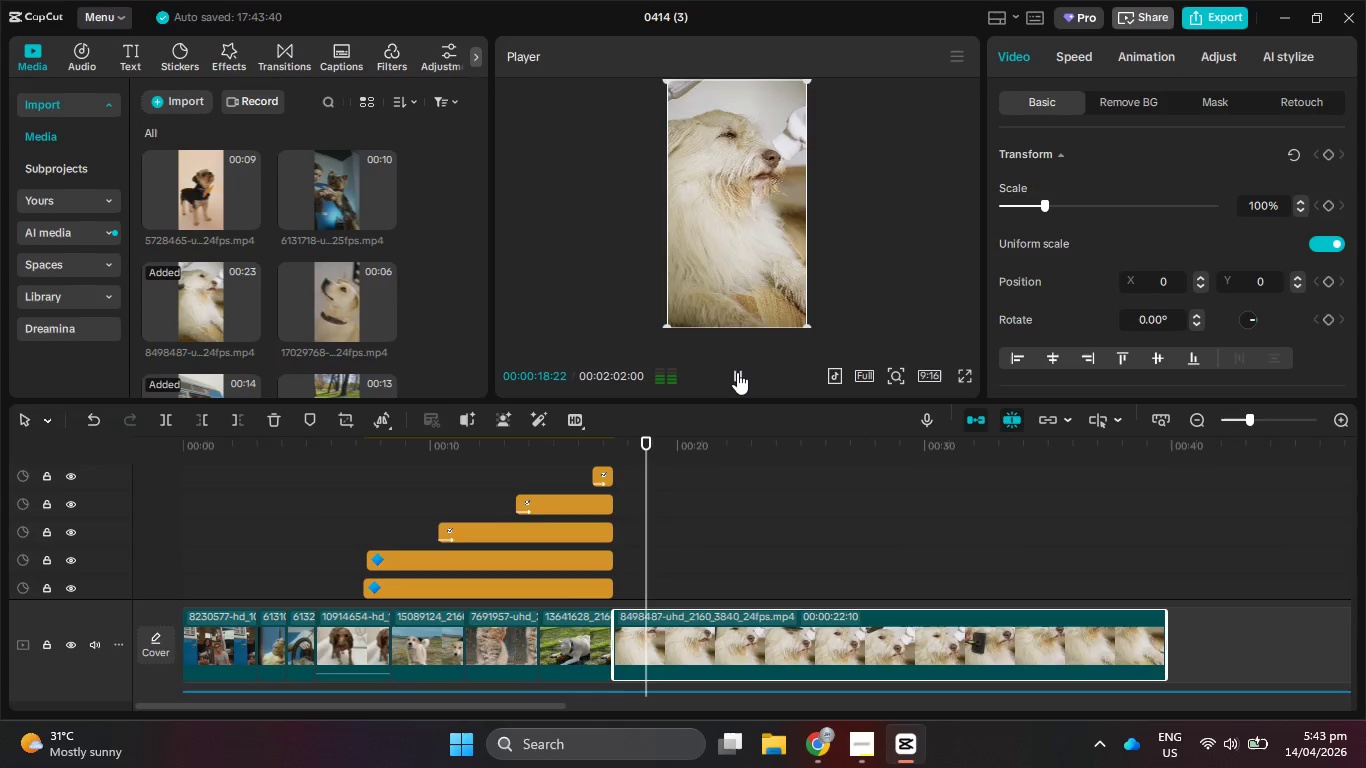 
left_click([737, 372])
 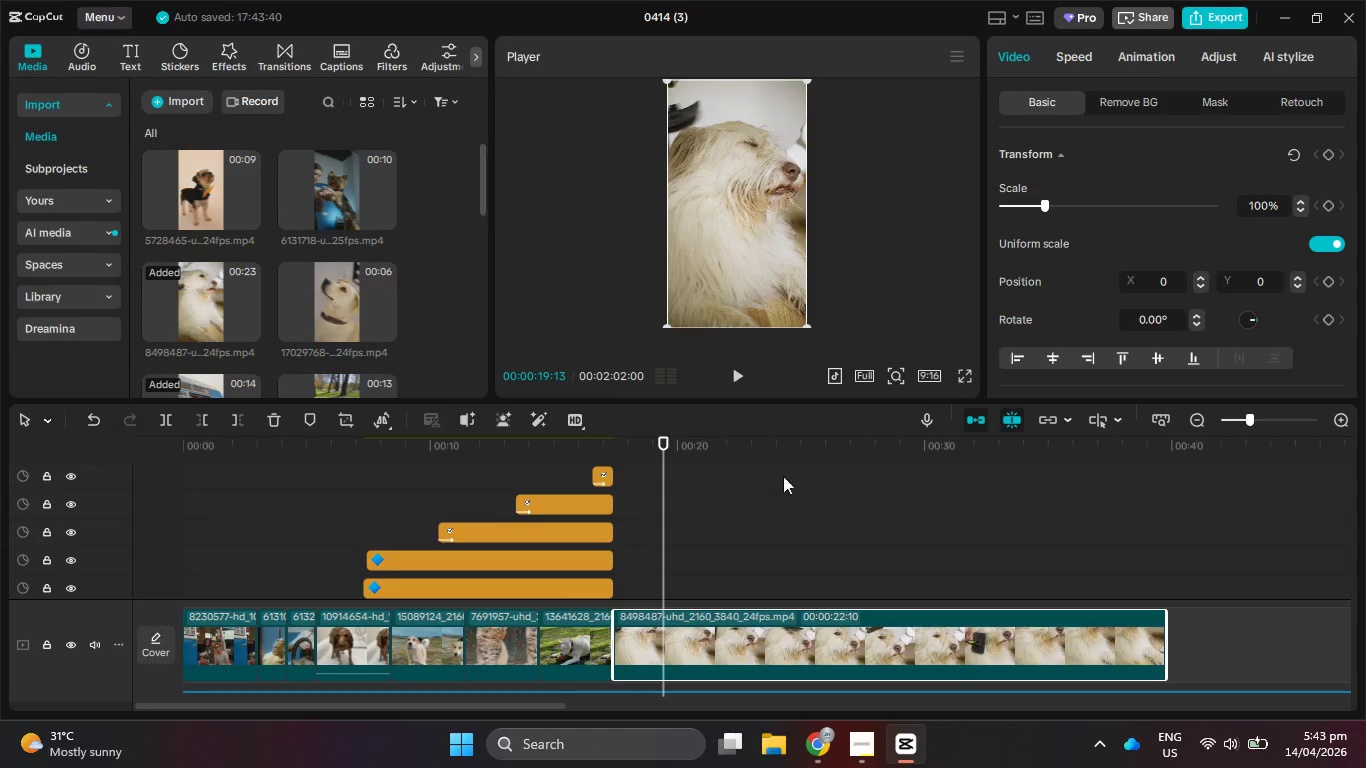 
hold_key(key=ControlLeft, duration=0.86)
scroll: coordinate [762, 515], scroll_direction: up, amount: 1.0
 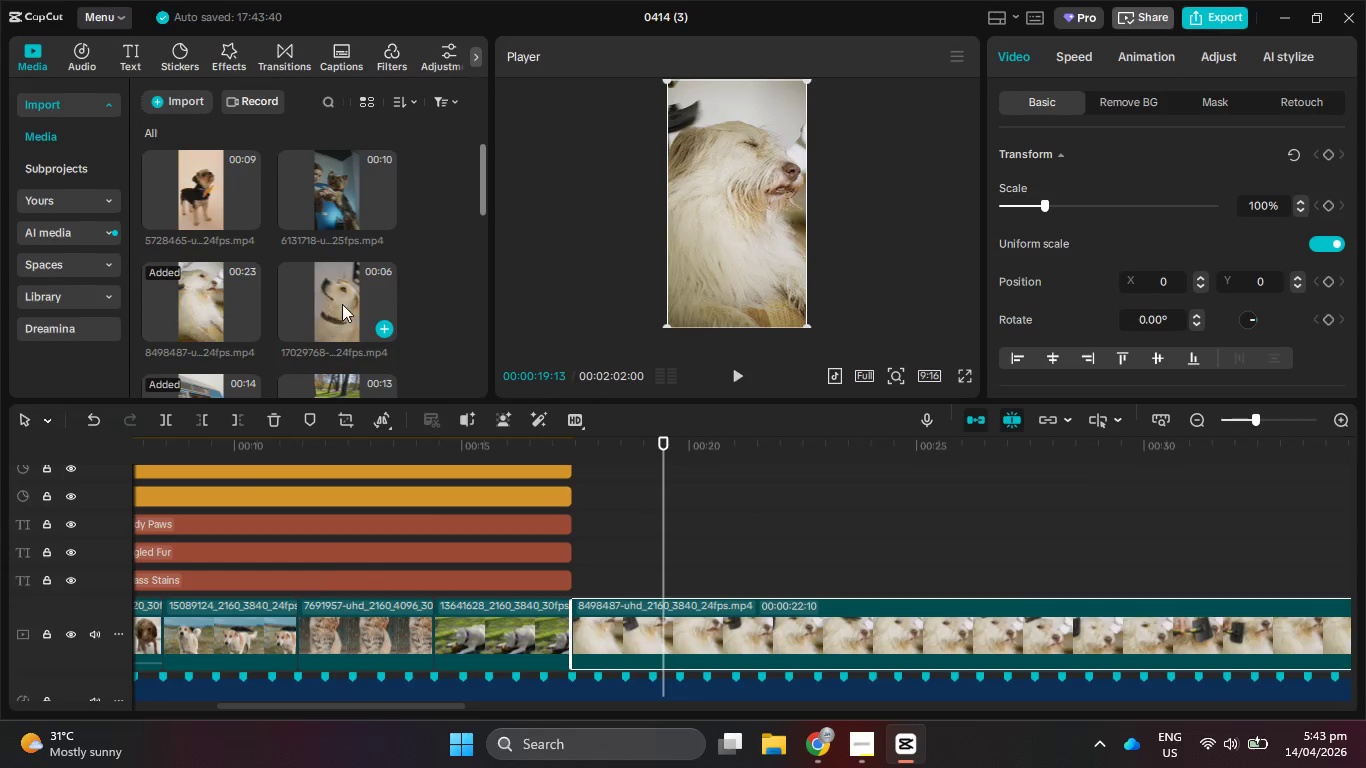 
left_click_drag(start_coordinate=[343, 301], to_coordinate=[583, 627])
 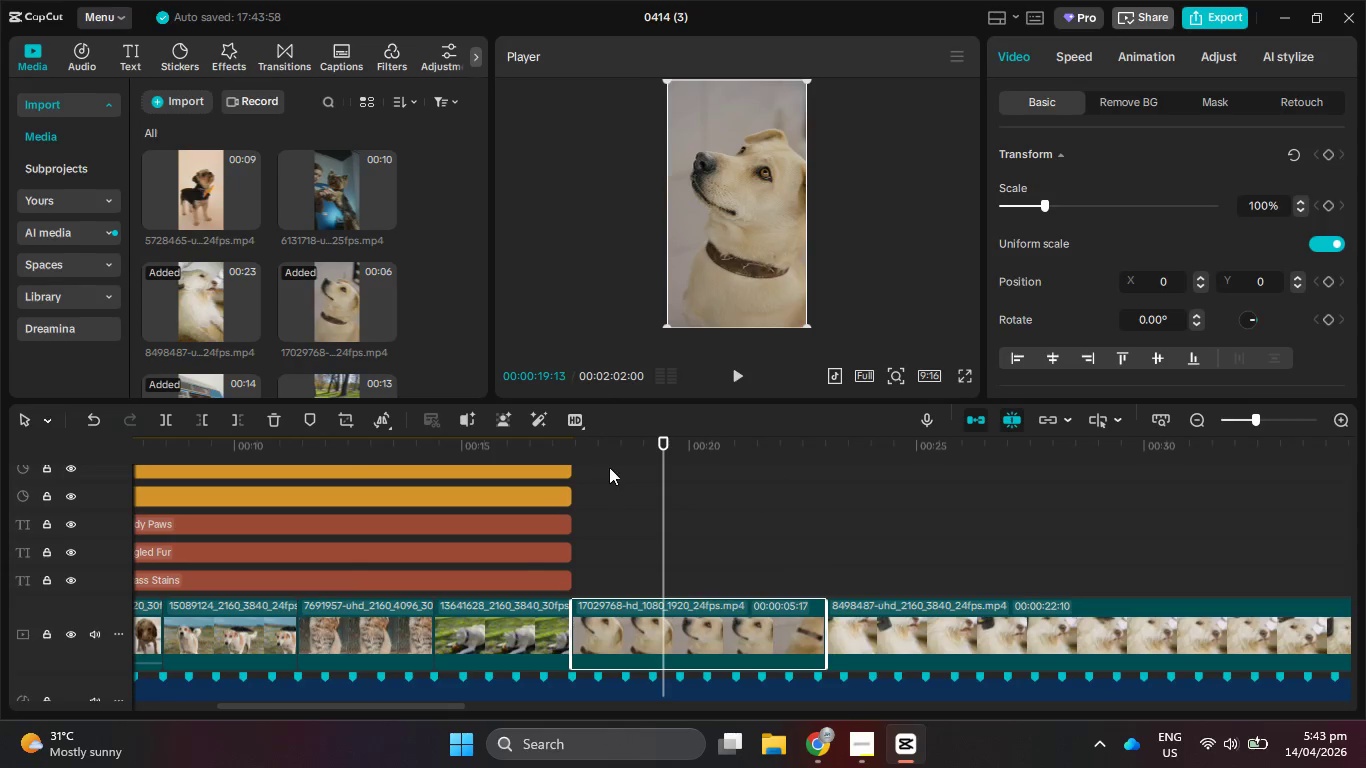 
left_click_drag(start_coordinate=[611, 461], to_coordinate=[548, 452])
 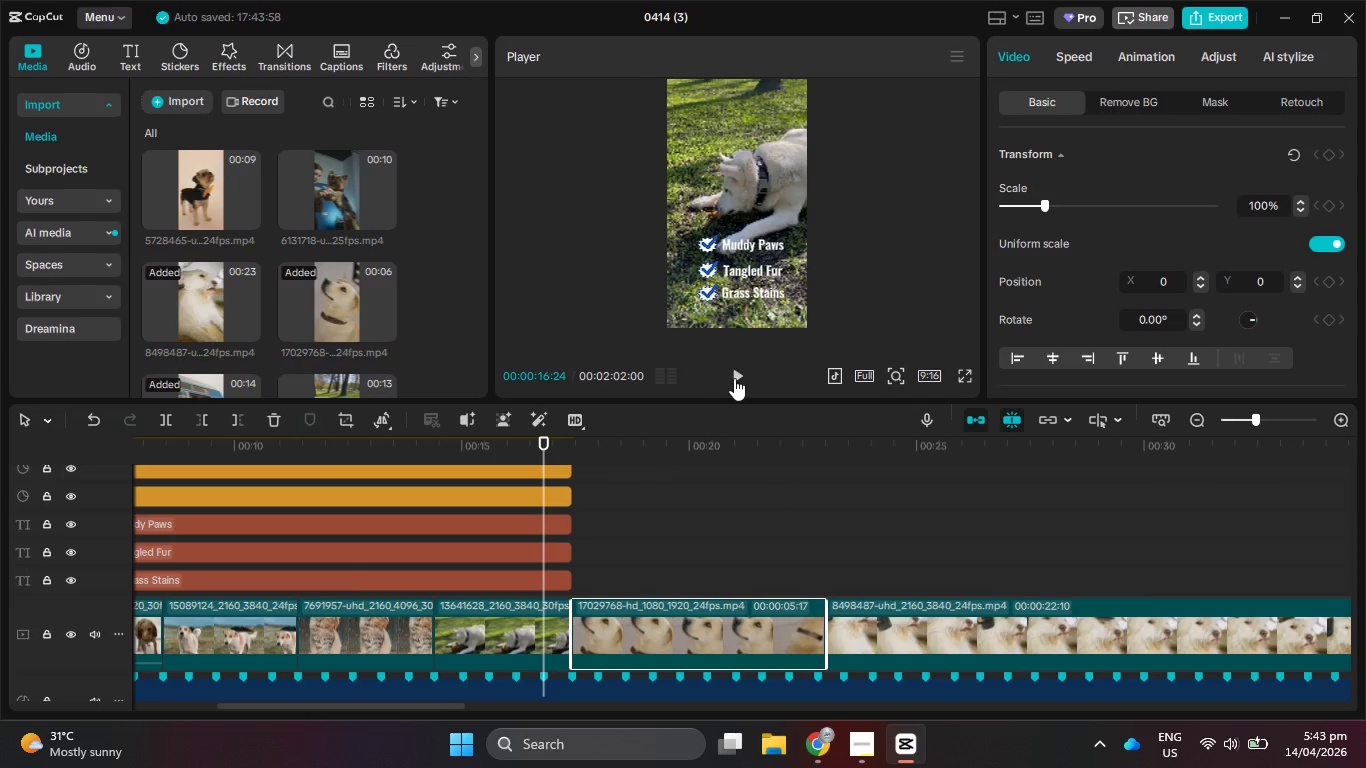 
left_click([734, 378])
 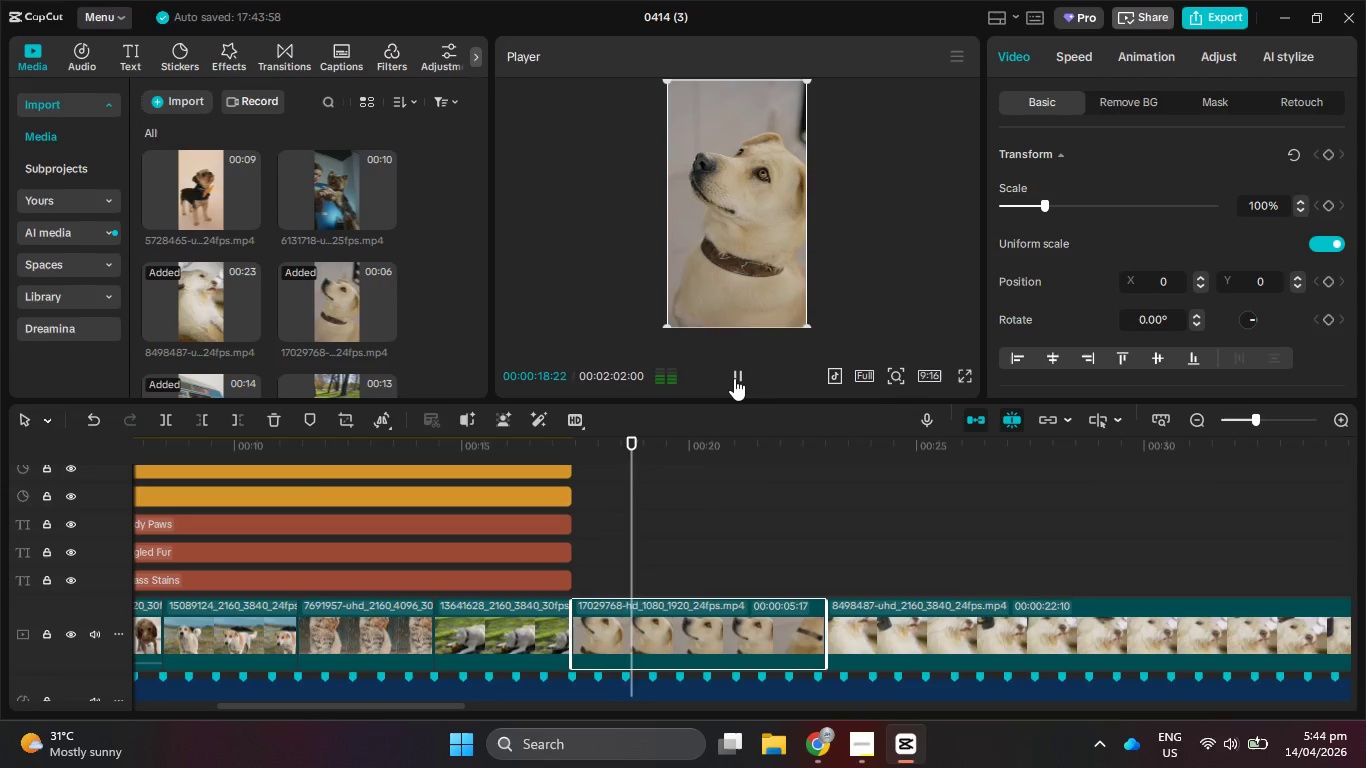 
left_click([734, 378])
 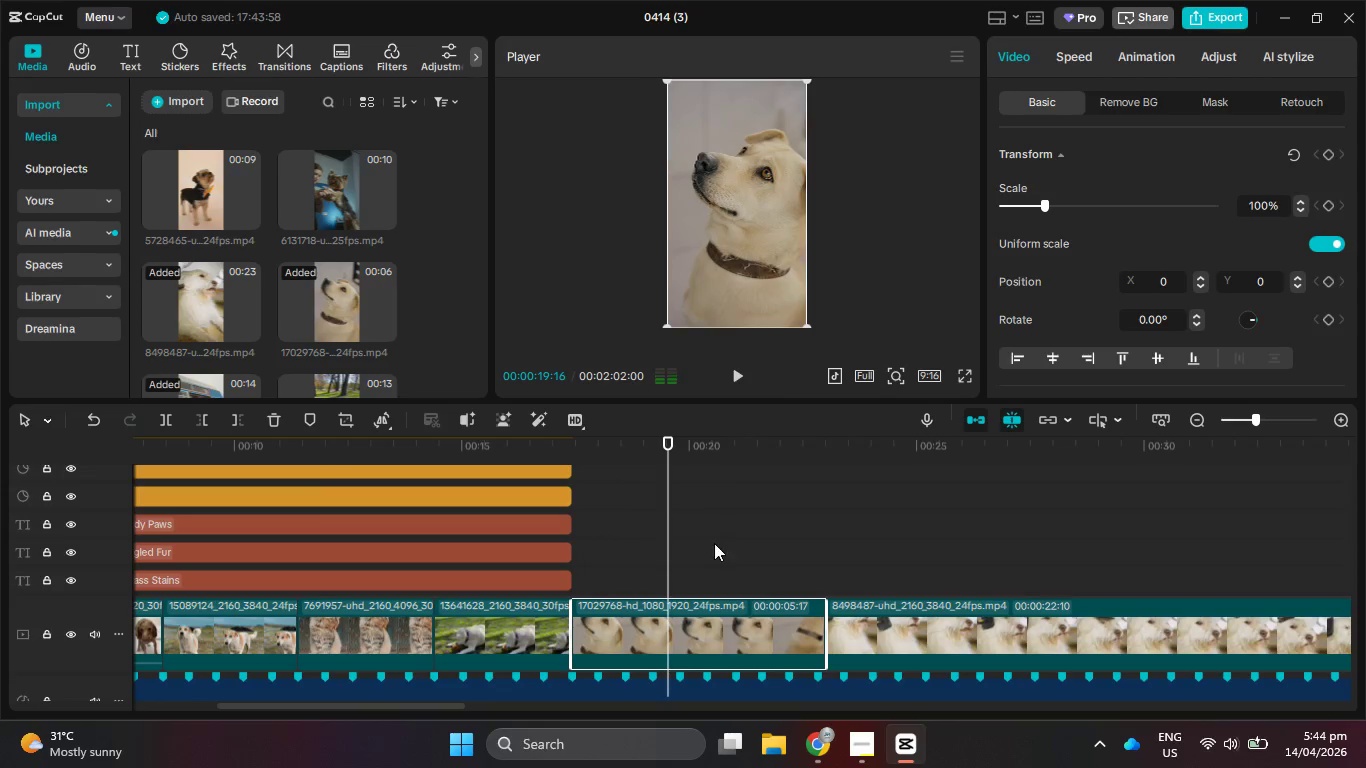 
scroll: coordinate [705, 540], scroll_direction: down, amount: 6.0
 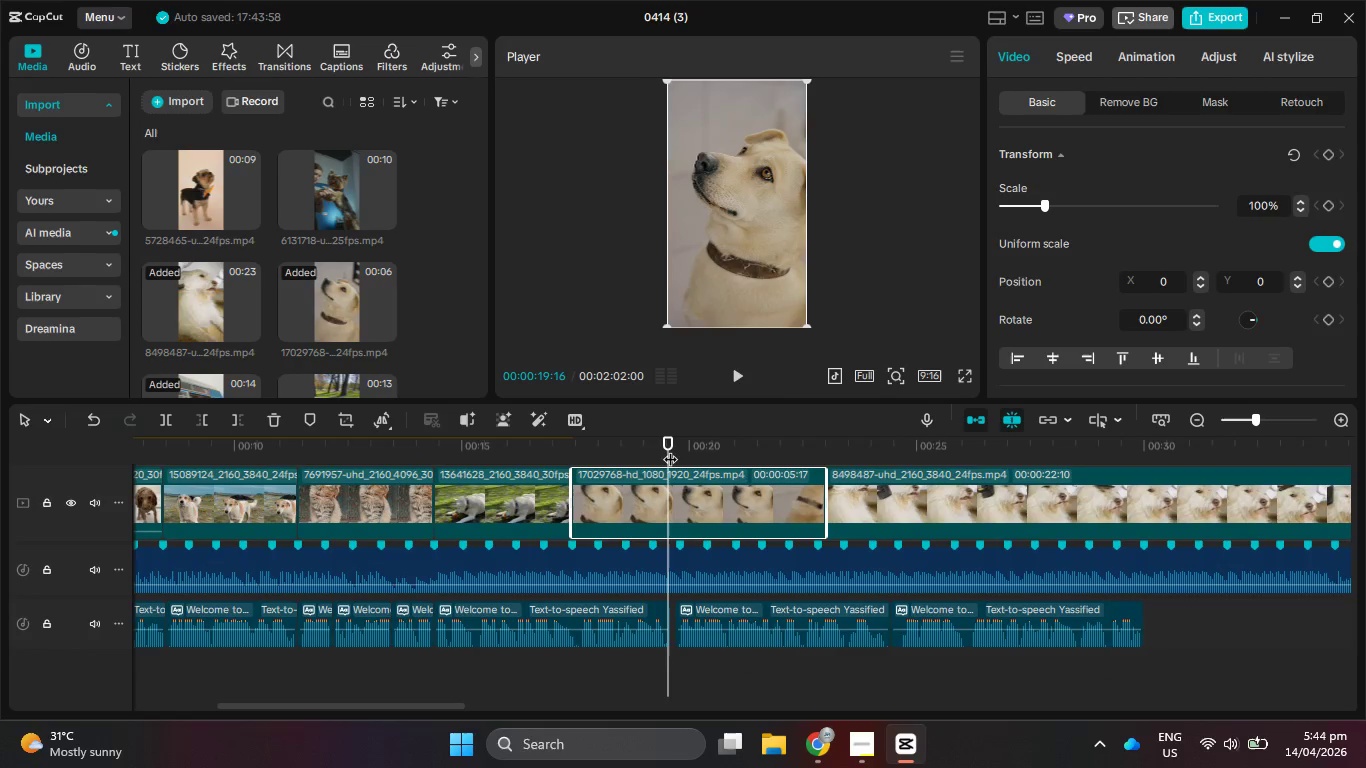 
left_click_drag(start_coordinate=[670, 449], to_coordinate=[677, 450])
 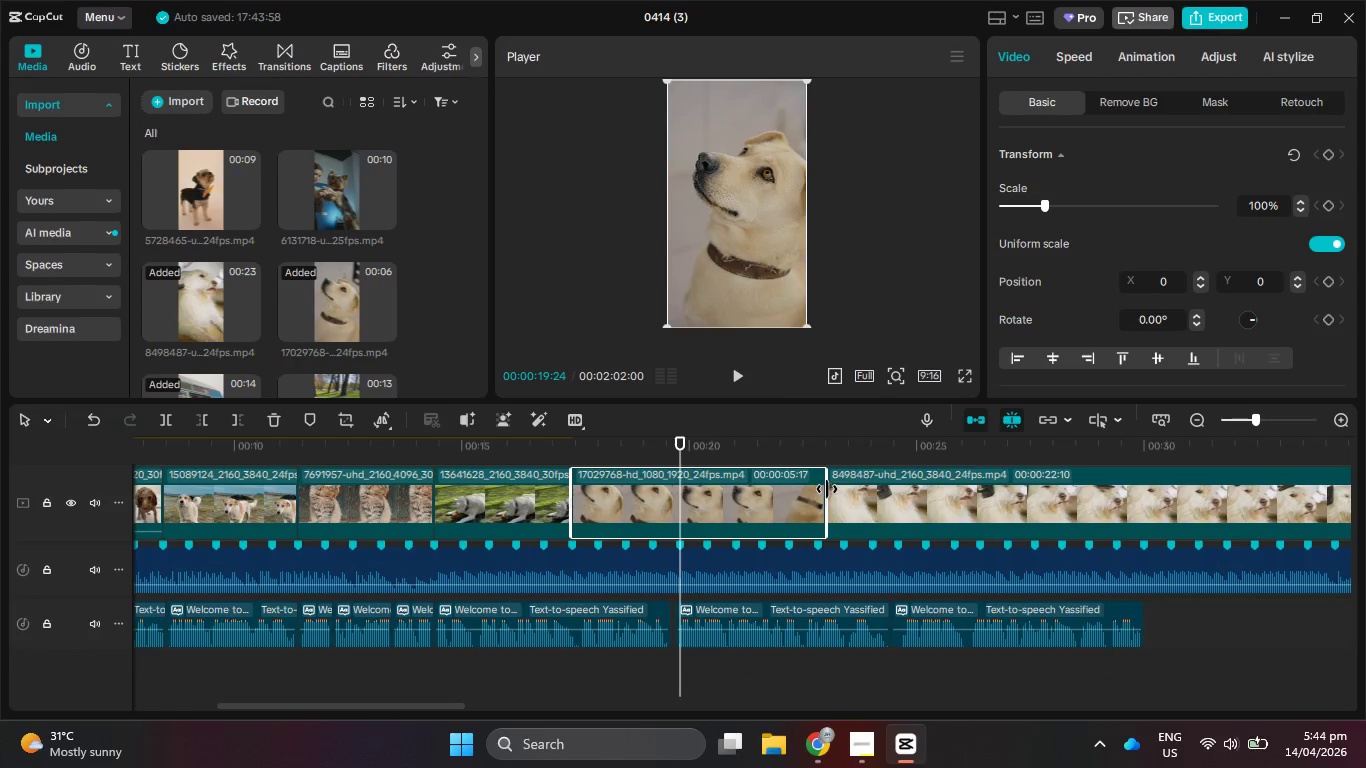 
left_click_drag(start_coordinate=[827, 489], to_coordinate=[674, 485])
 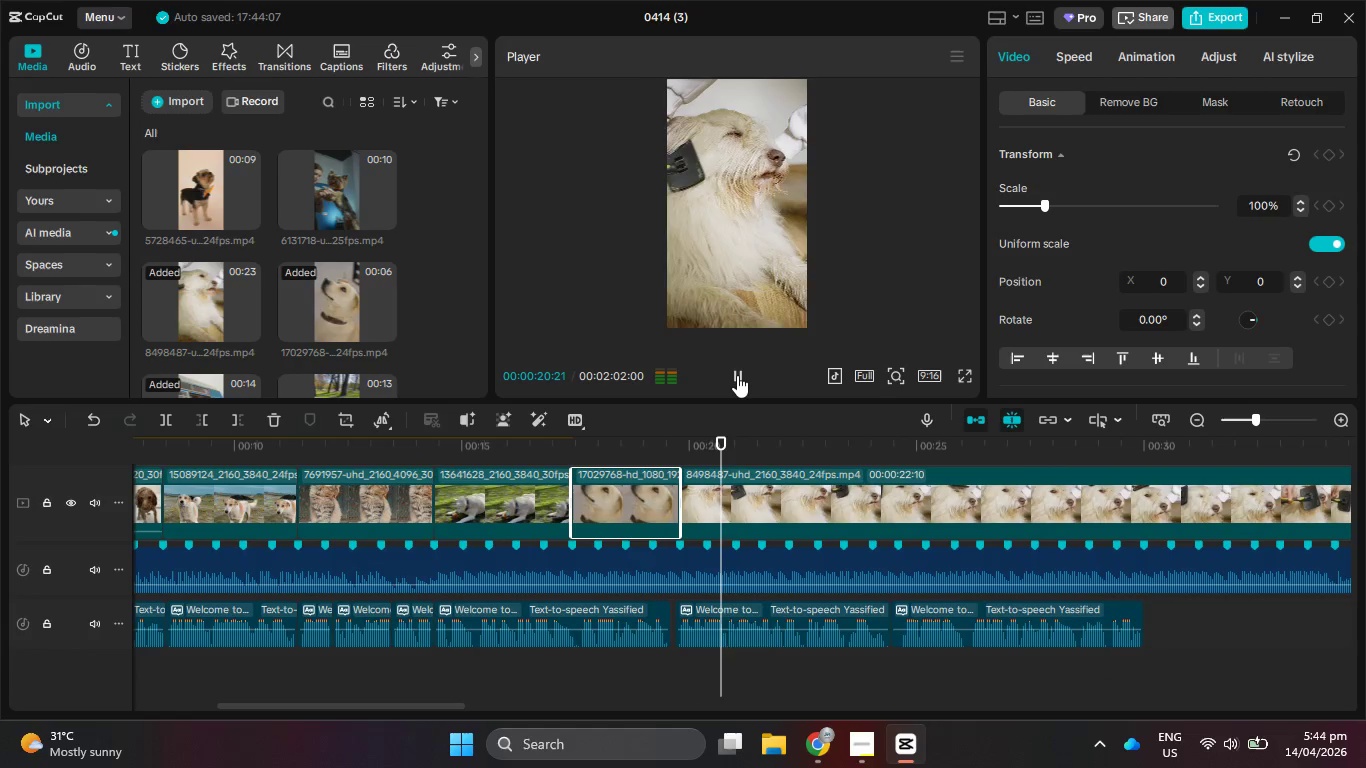 
left_click([737, 375])
 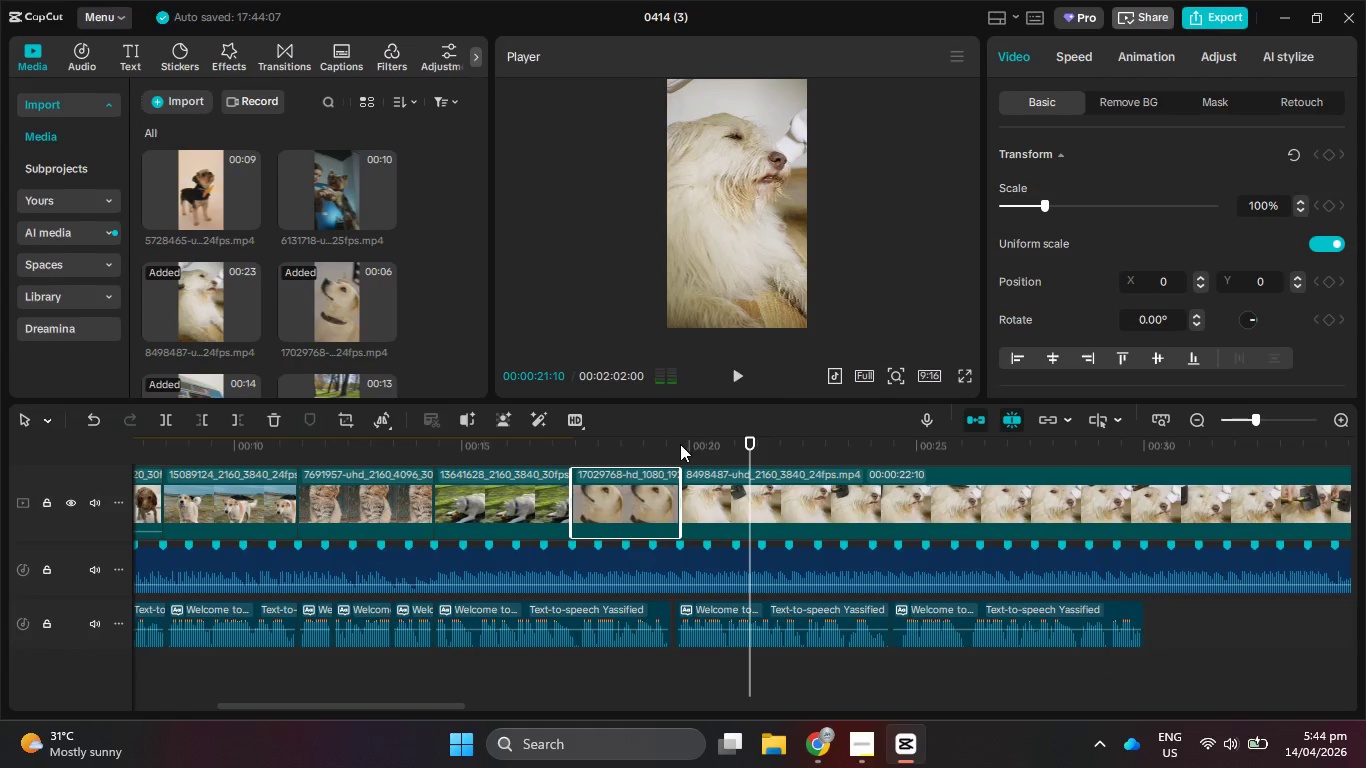 
left_click_drag(start_coordinate=[679, 444], to_coordinate=[594, 439])
 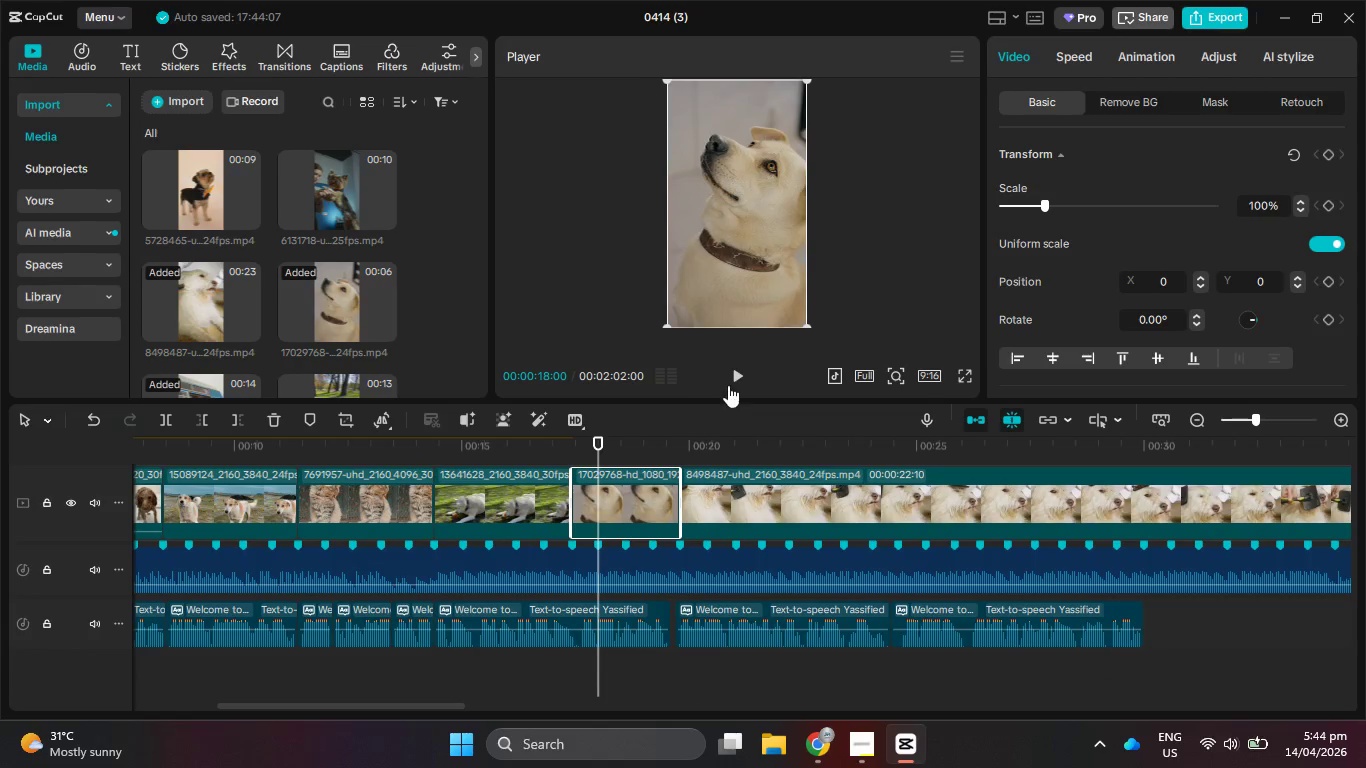 
left_click([730, 384])
 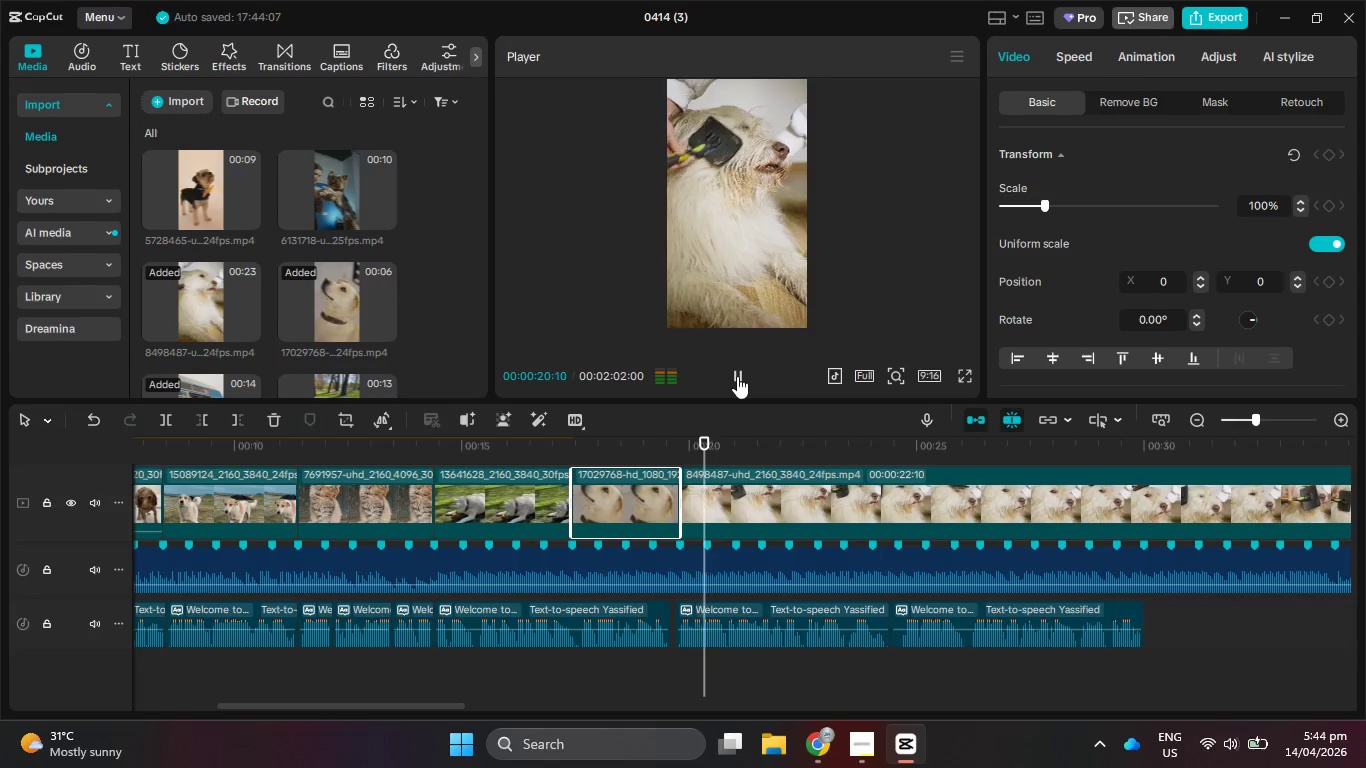 
scroll: coordinate [428, 264], scroll_direction: down, amount: 6.0
 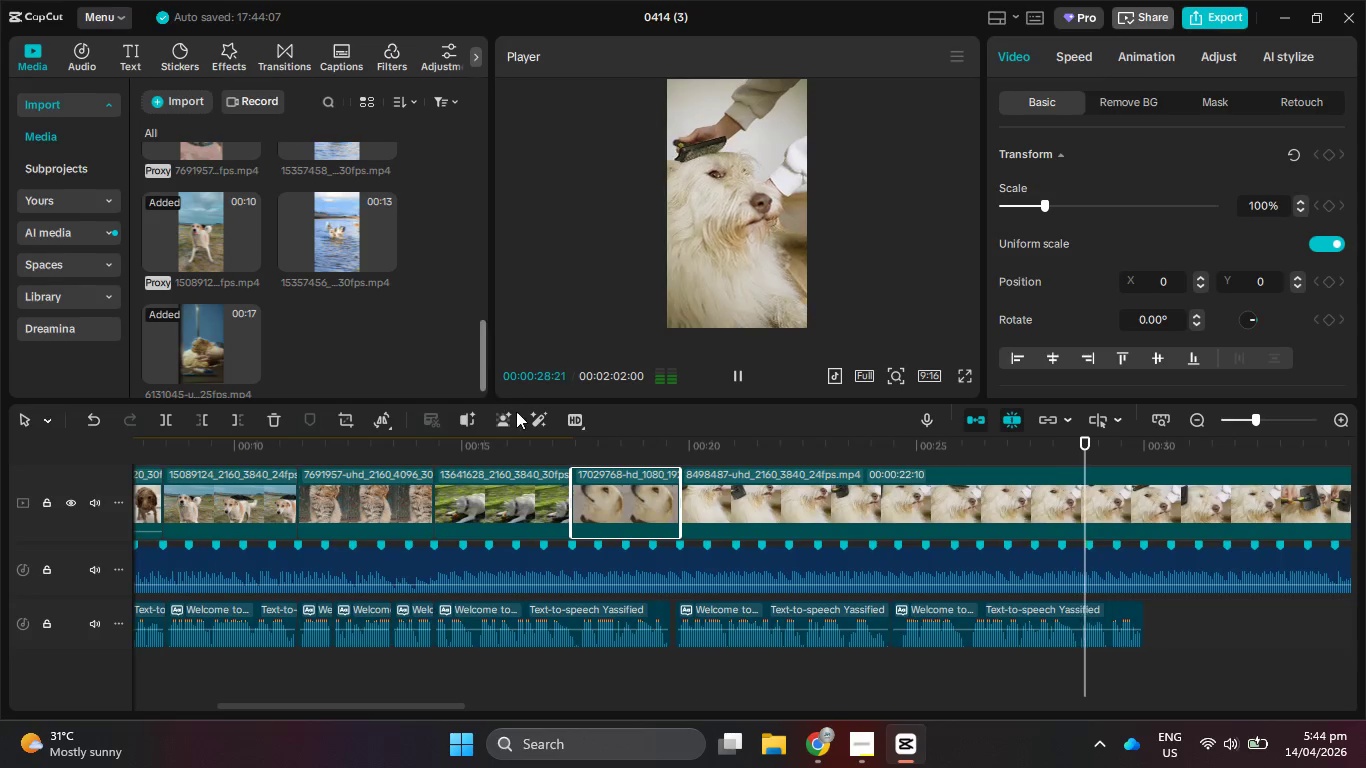 
left_click_drag(start_coordinate=[708, 446], to_coordinate=[676, 446])
 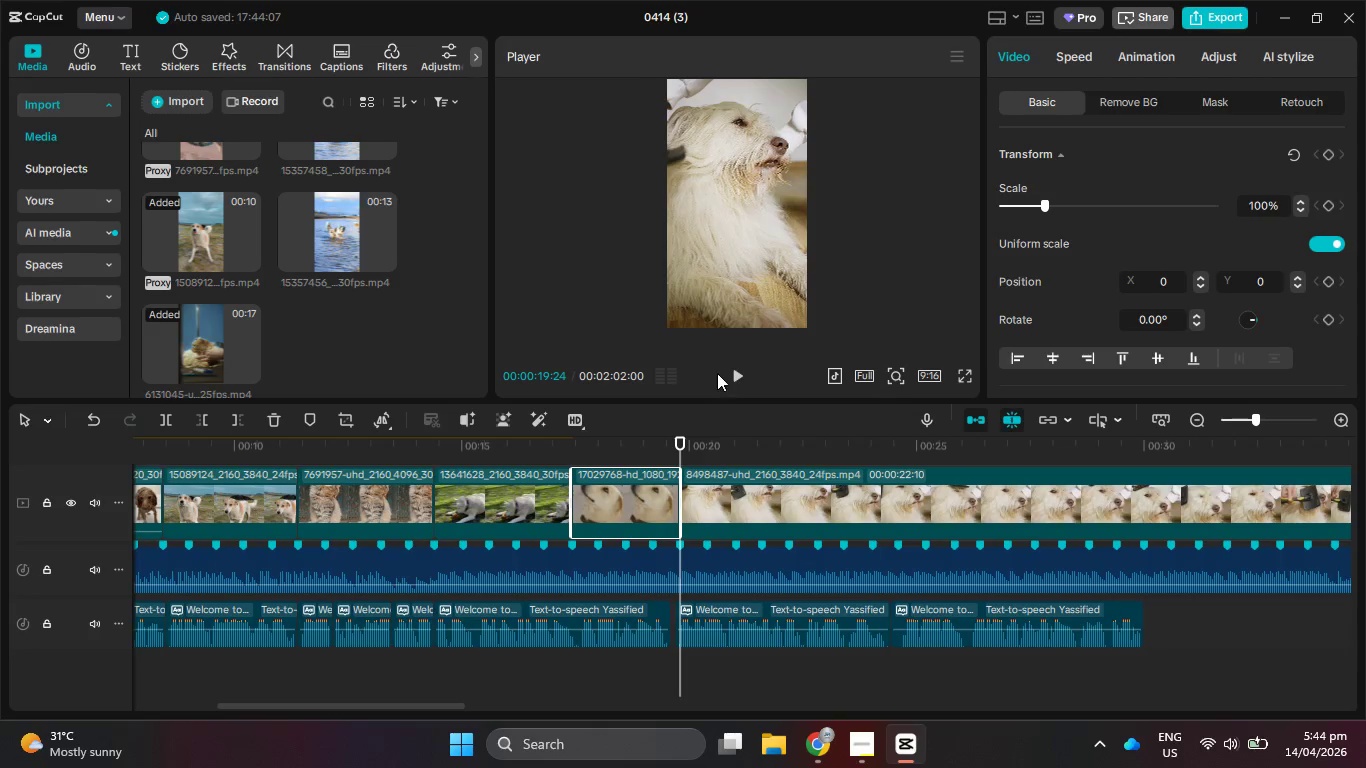 
left_click([729, 372])
 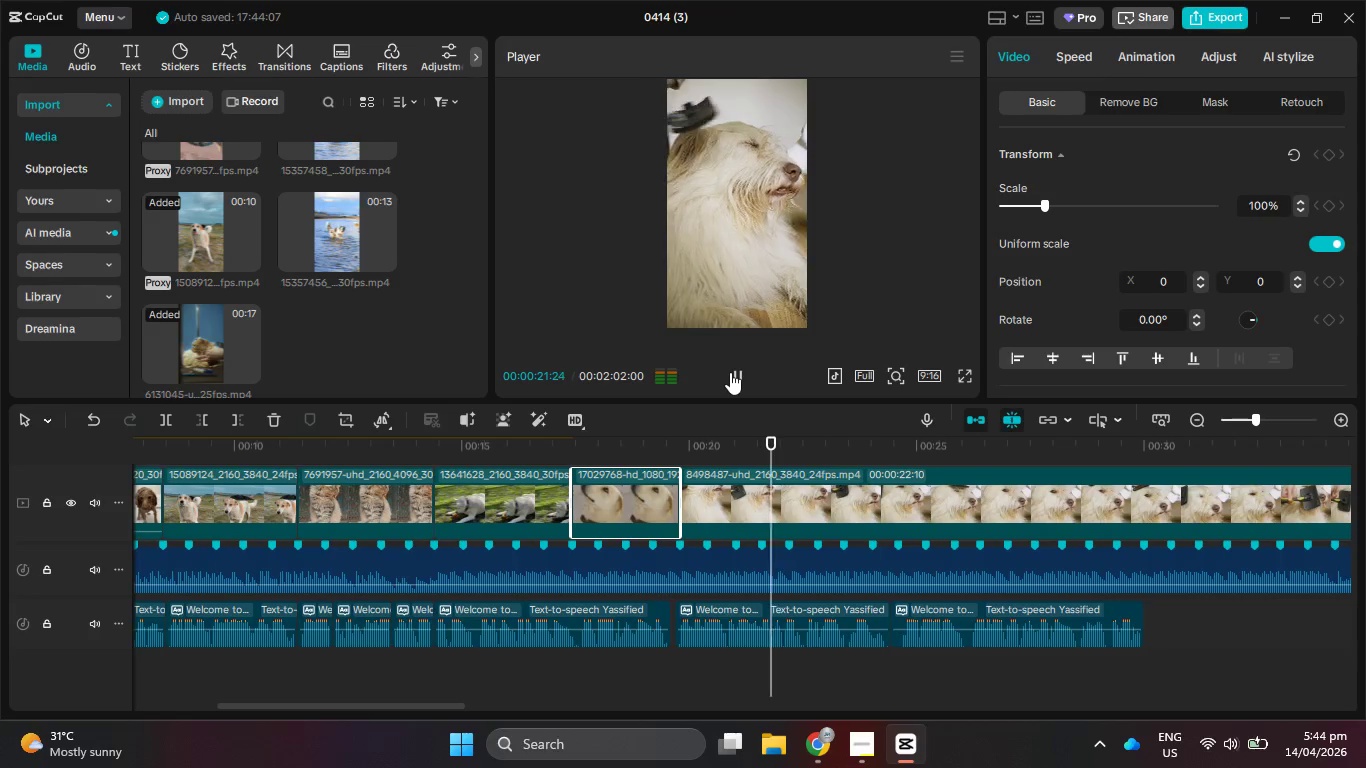 
left_click([730, 372])
 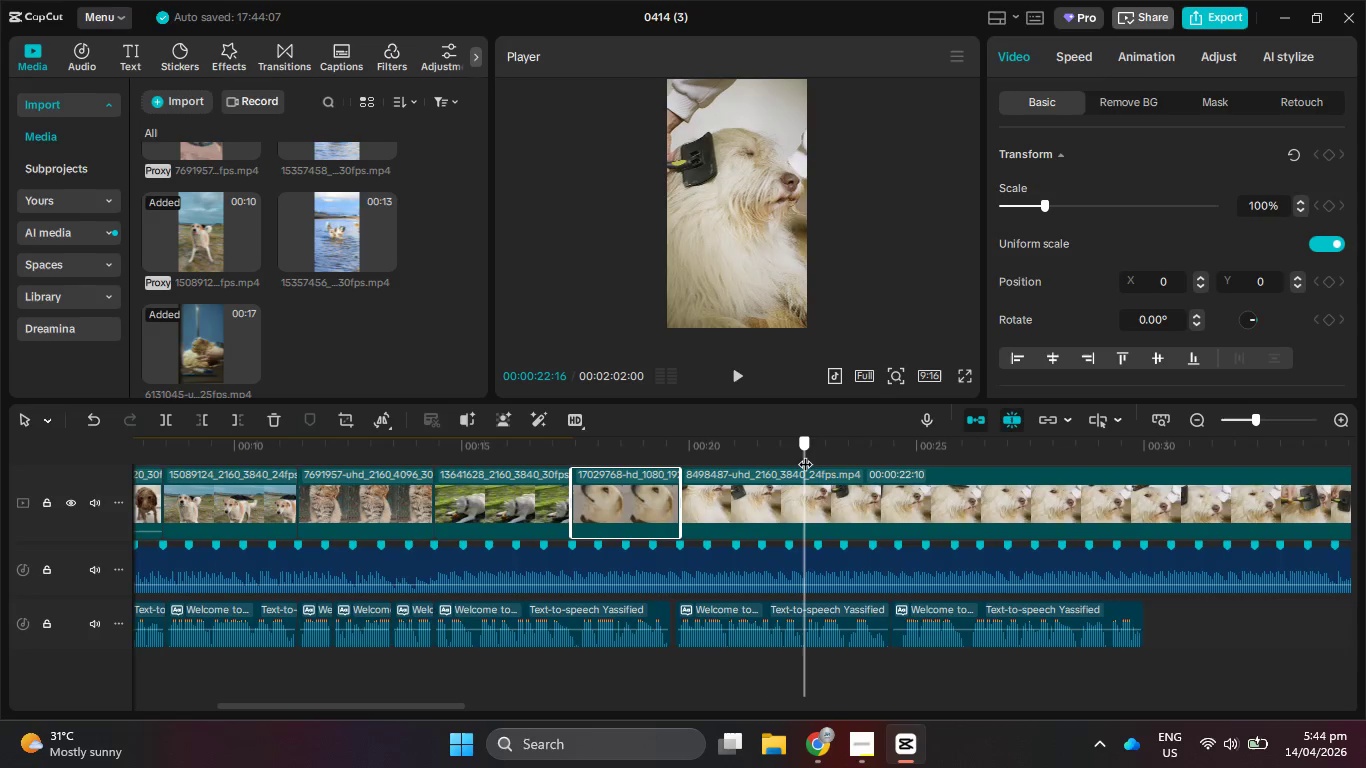 
left_click([233, 427])
 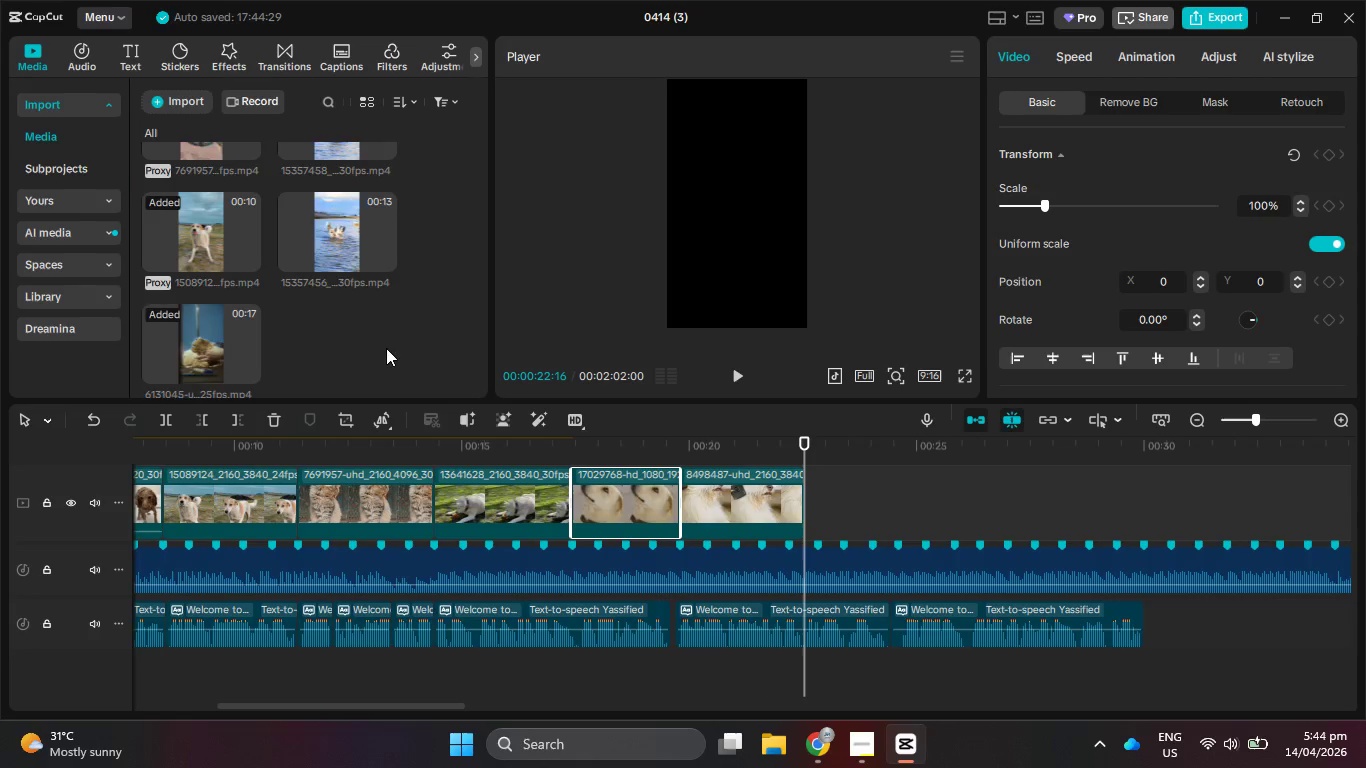 
scroll: coordinate [413, 340], scroll_direction: up, amount: 11.0
 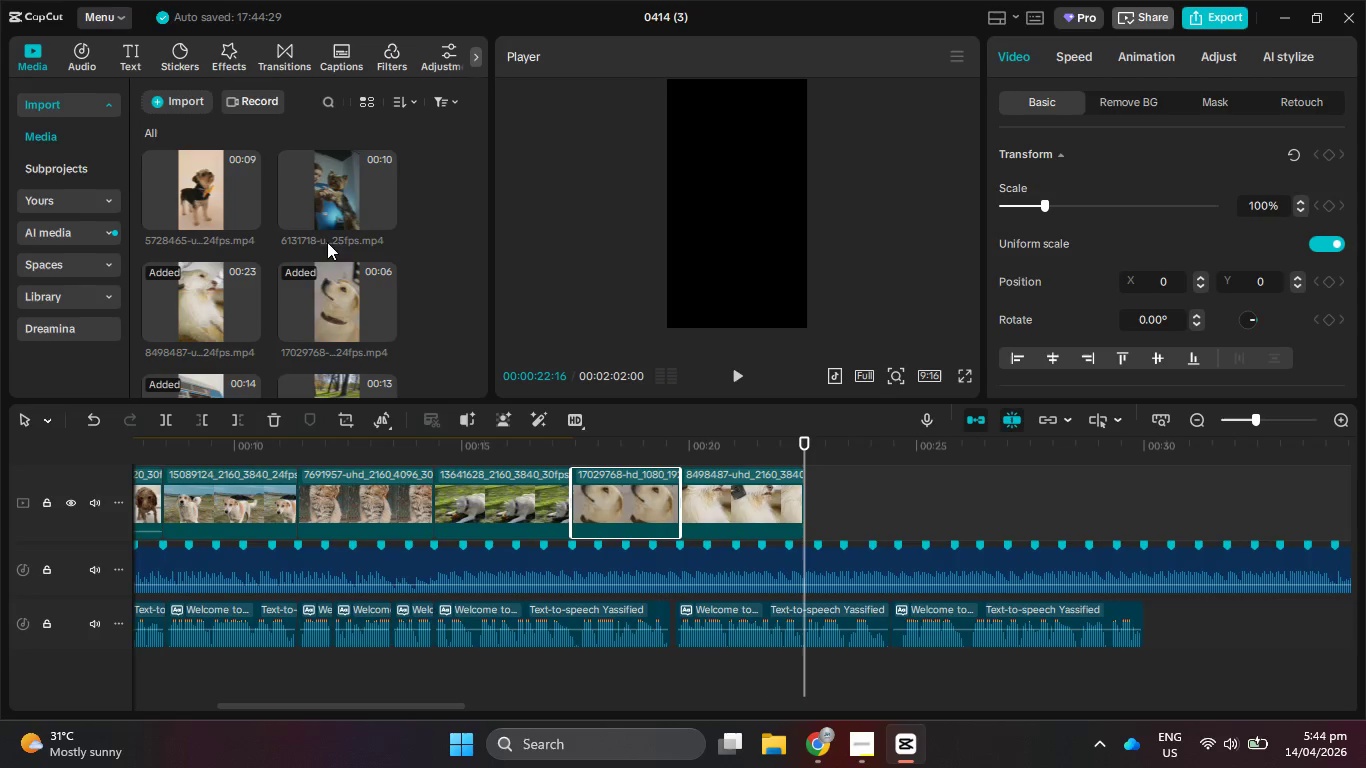 
left_click_drag(start_coordinate=[206, 196], to_coordinate=[811, 492])
 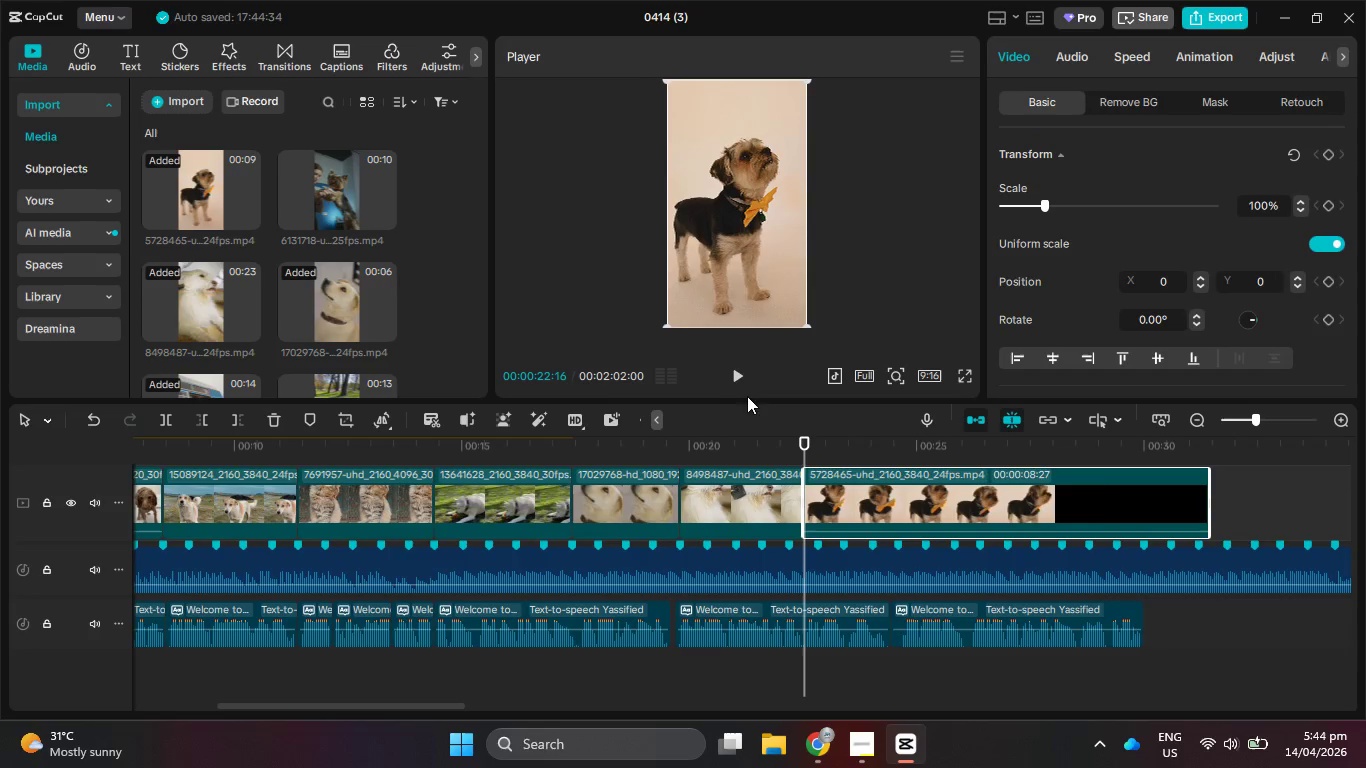 
left_click([747, 379])
 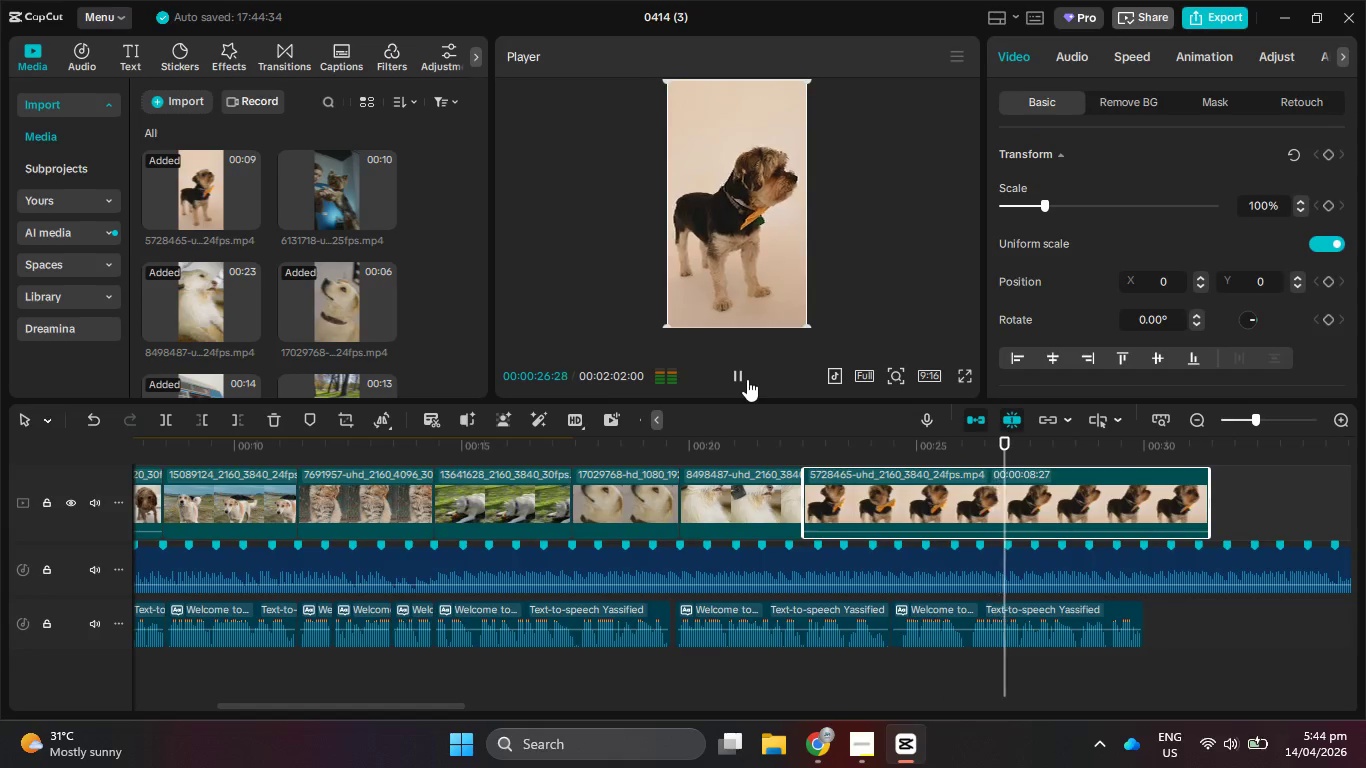 
wait(6.0)
 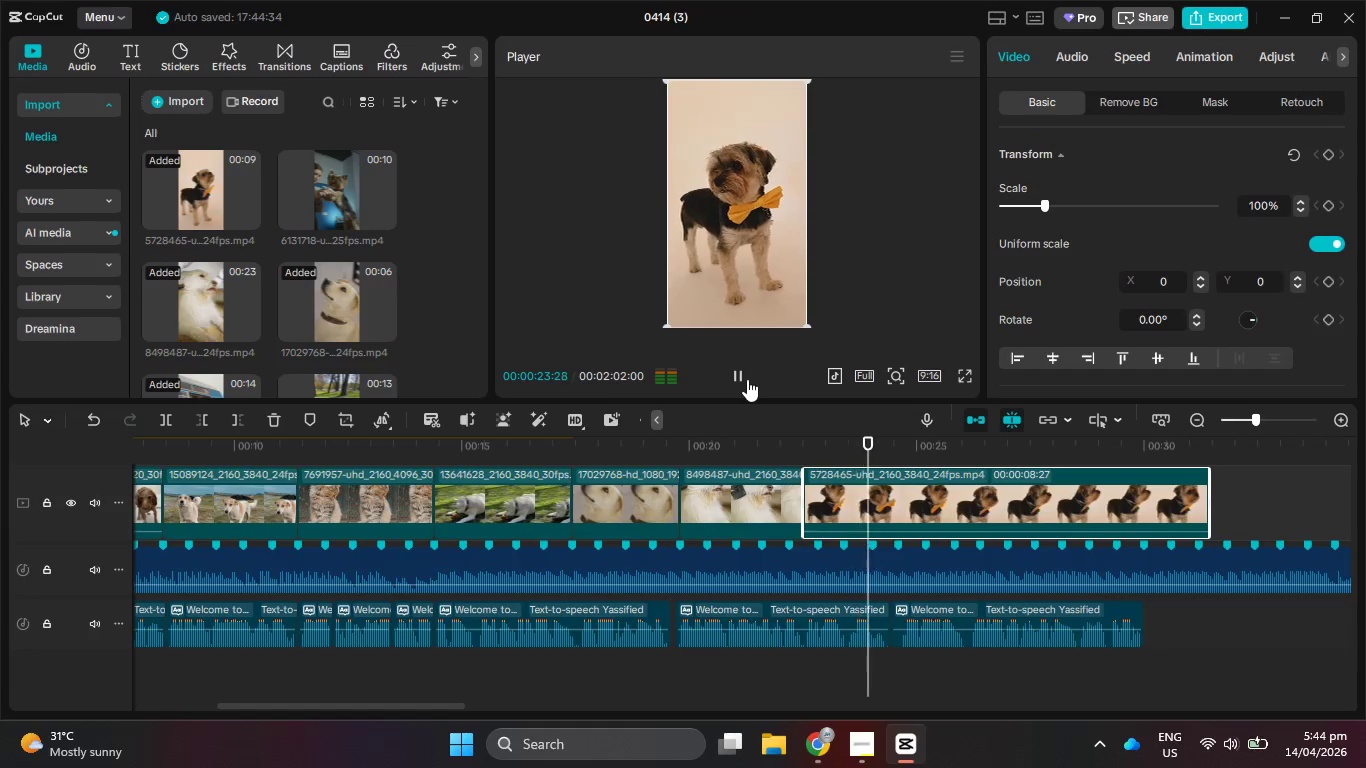 
left_click([747, 379])
 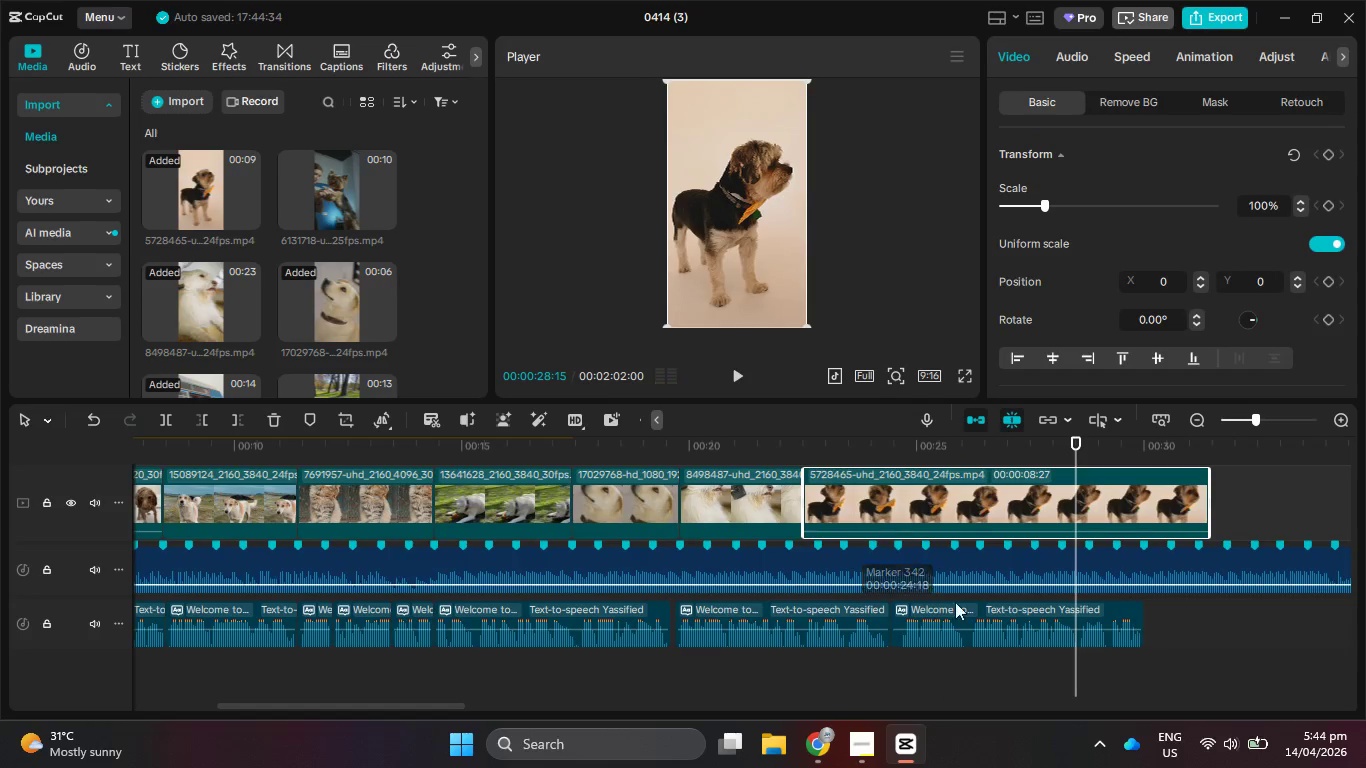 
left_click([967, 609])
 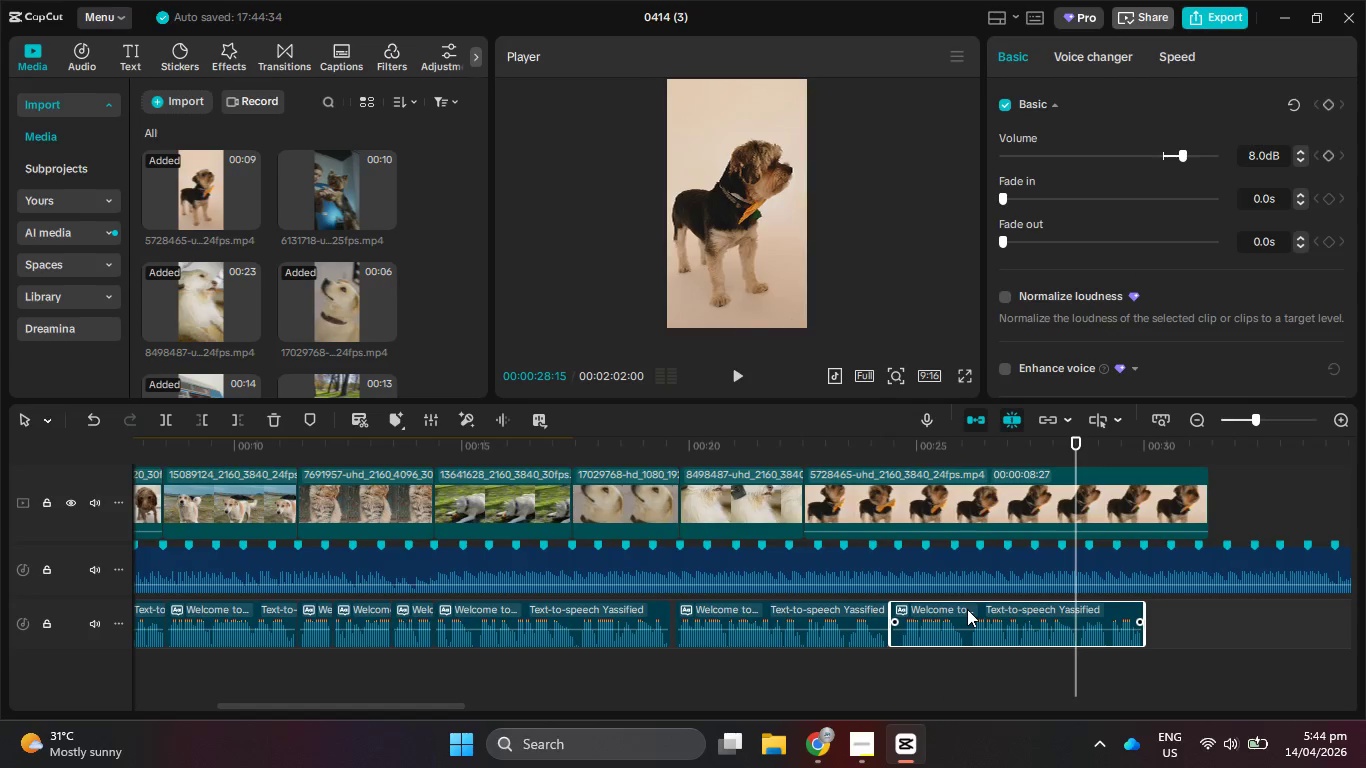 
key(Backspace)
 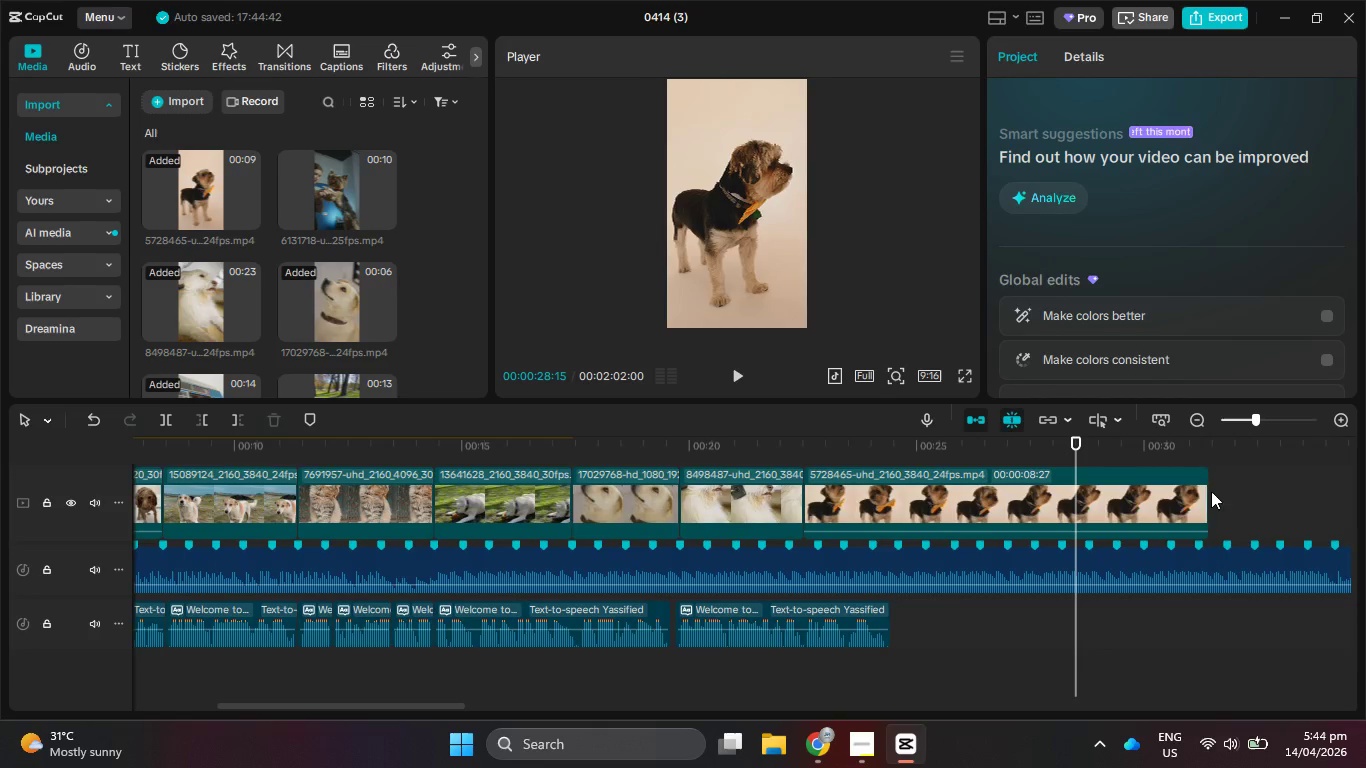 
left_click([1196, 491])
 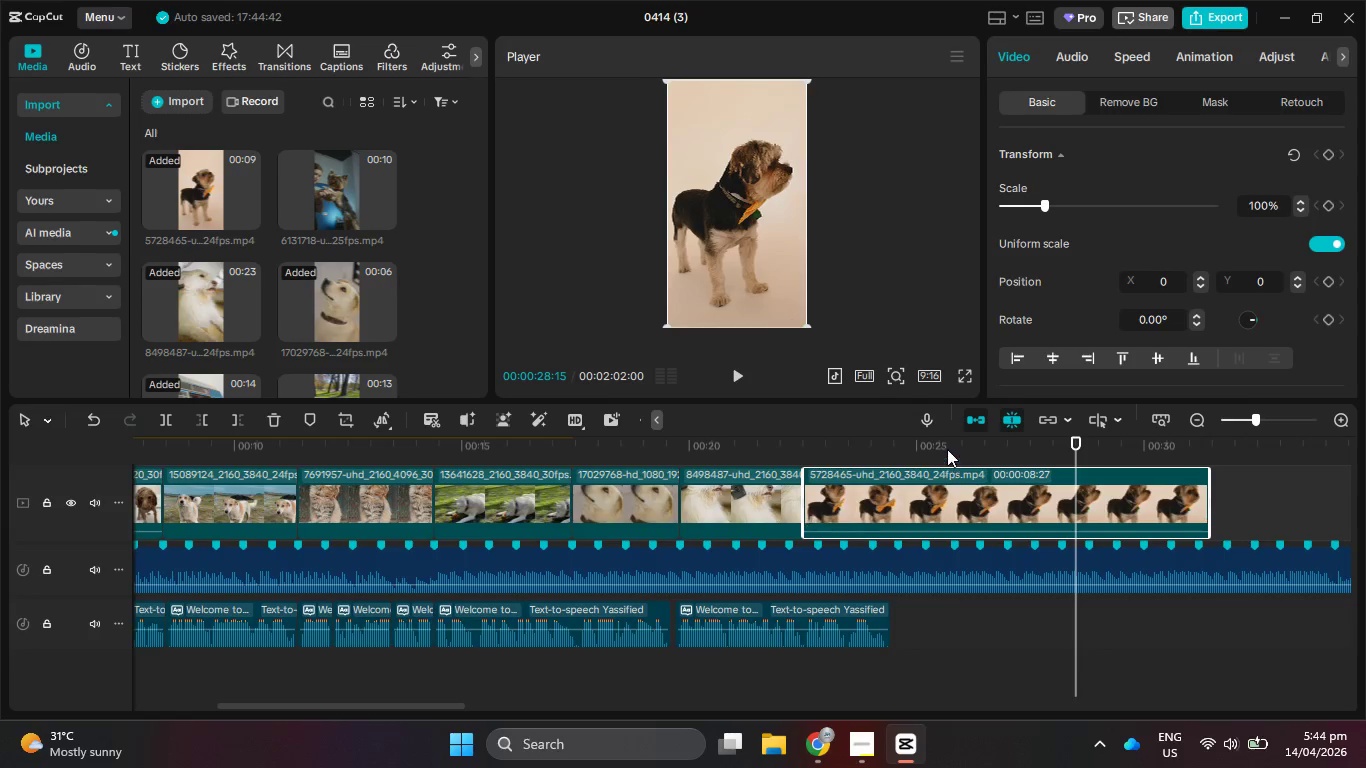 
left_click_drag(start_coordinate=[945, 448], to_coordinate=[750, 448])
 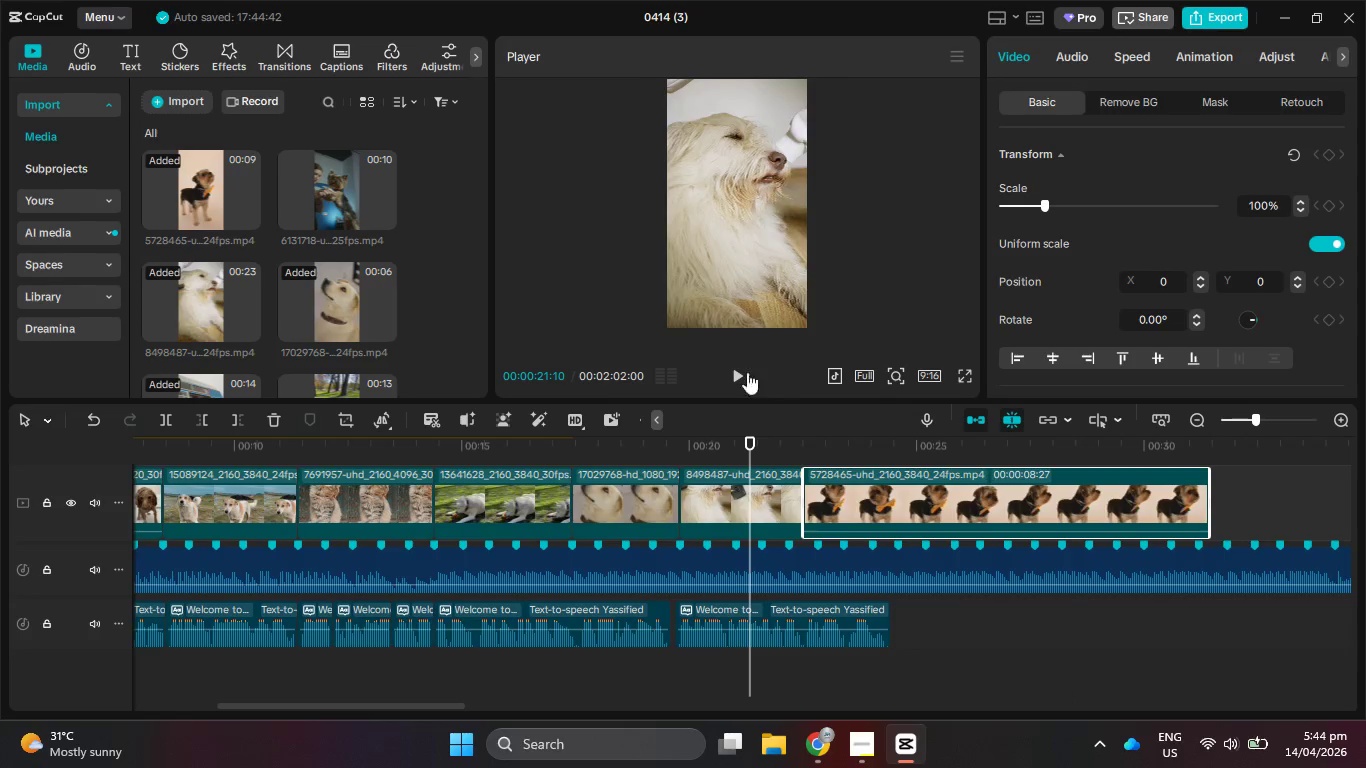 
left_click([732, 366])
 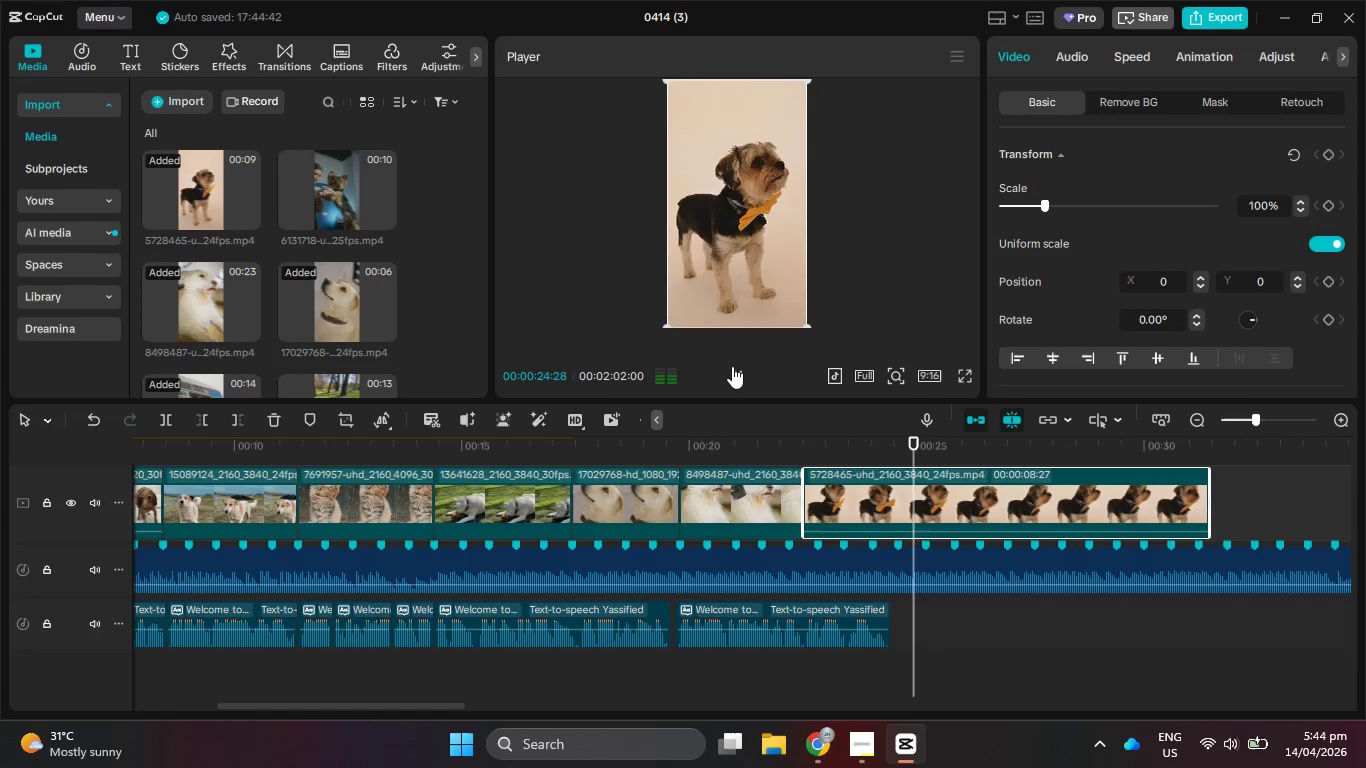 
left_click_drag(start_coordinate=[936, 448], to_coordinate=[889, 448])
 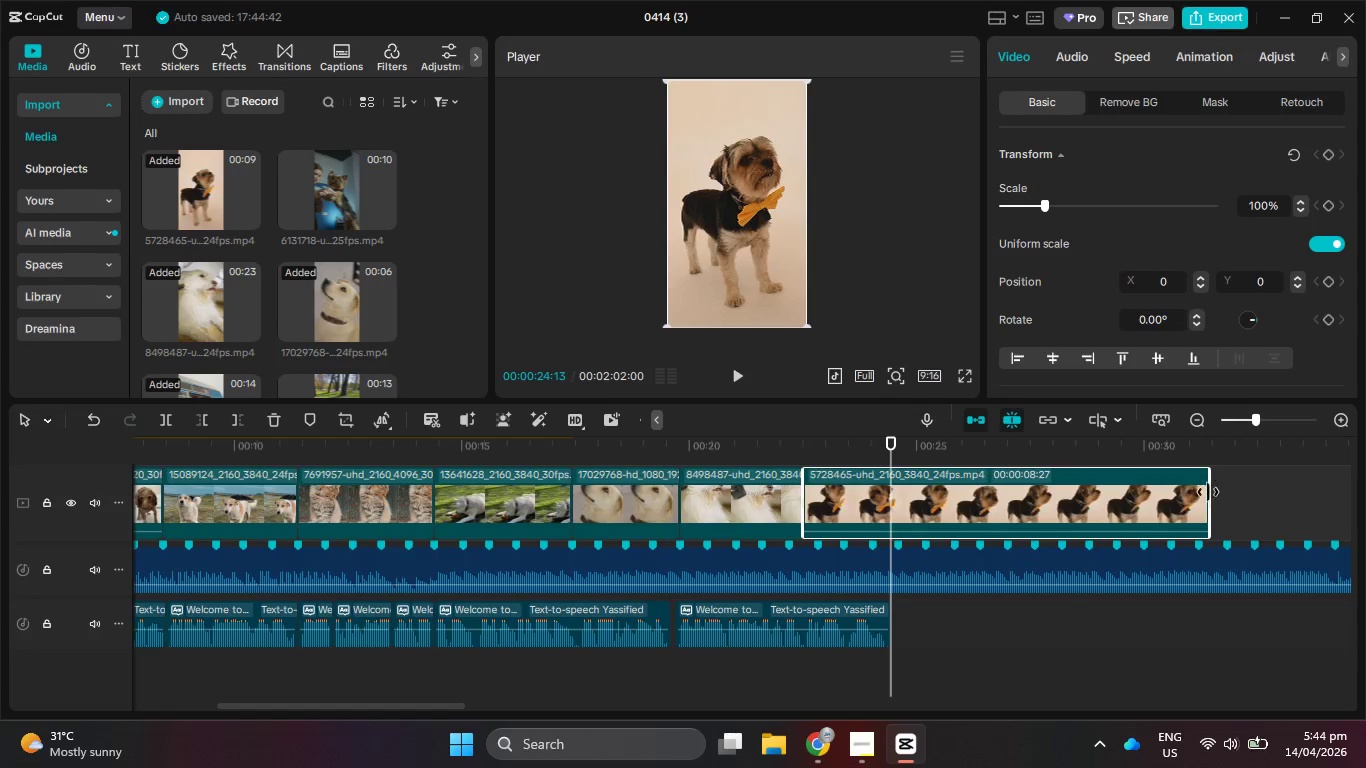 
left_click([1205, 492])
 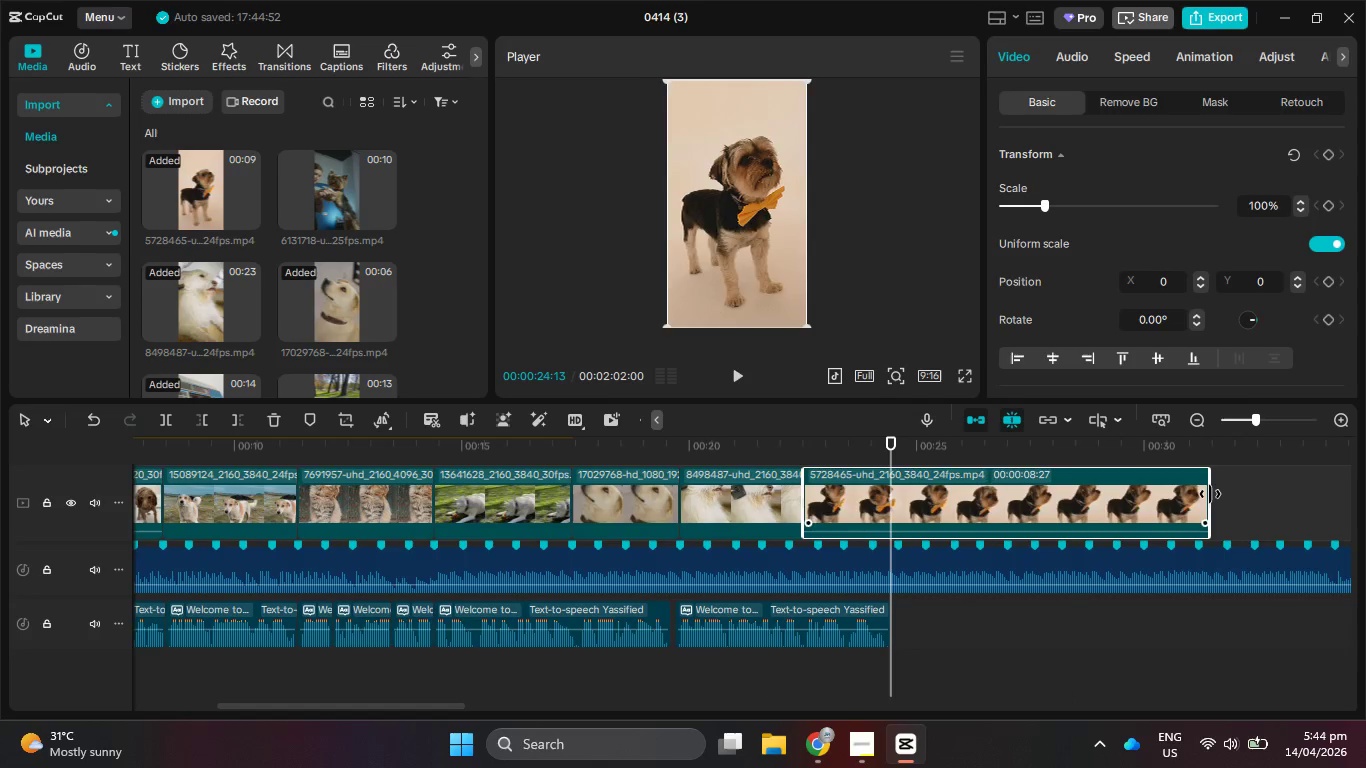 
left_click_drag(start_coordinate=[1210, 494], to_coordinate=[890, 501])
 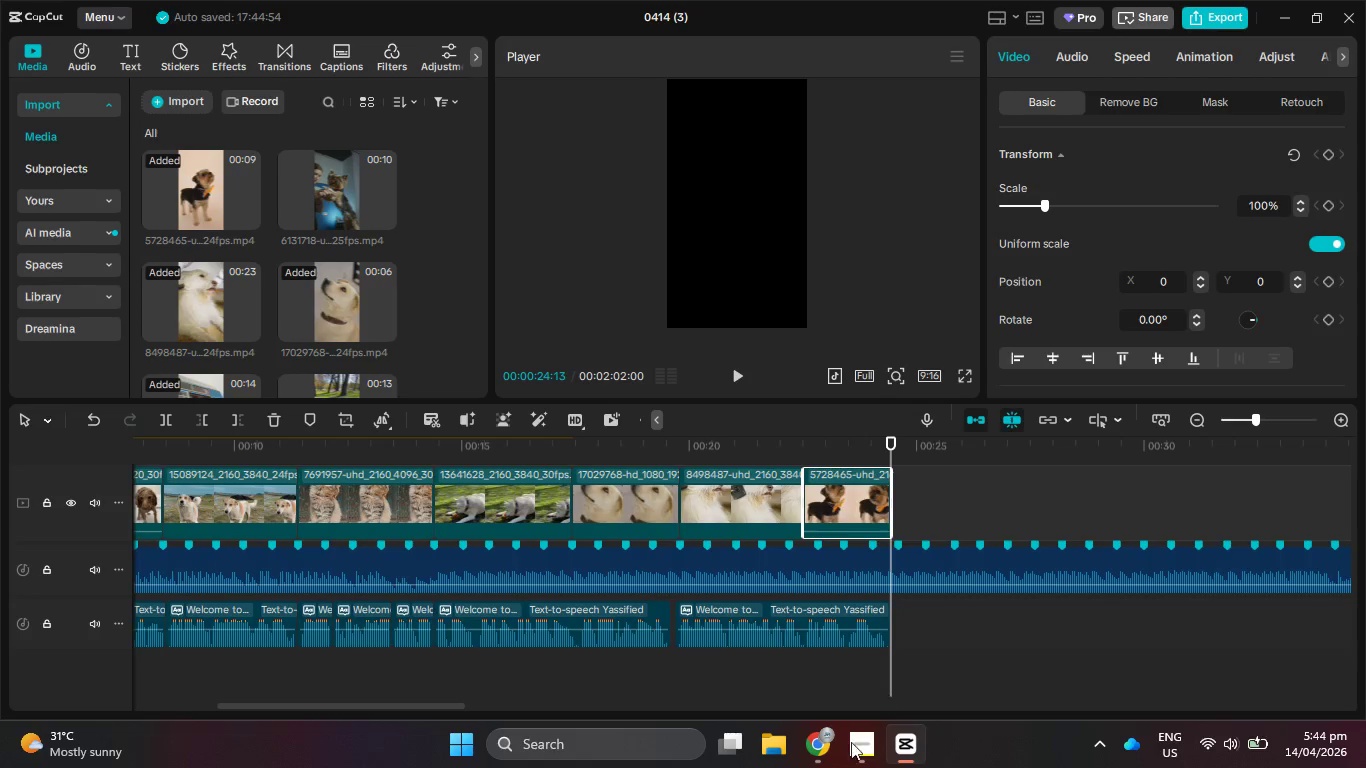 
left_click([850, 765])